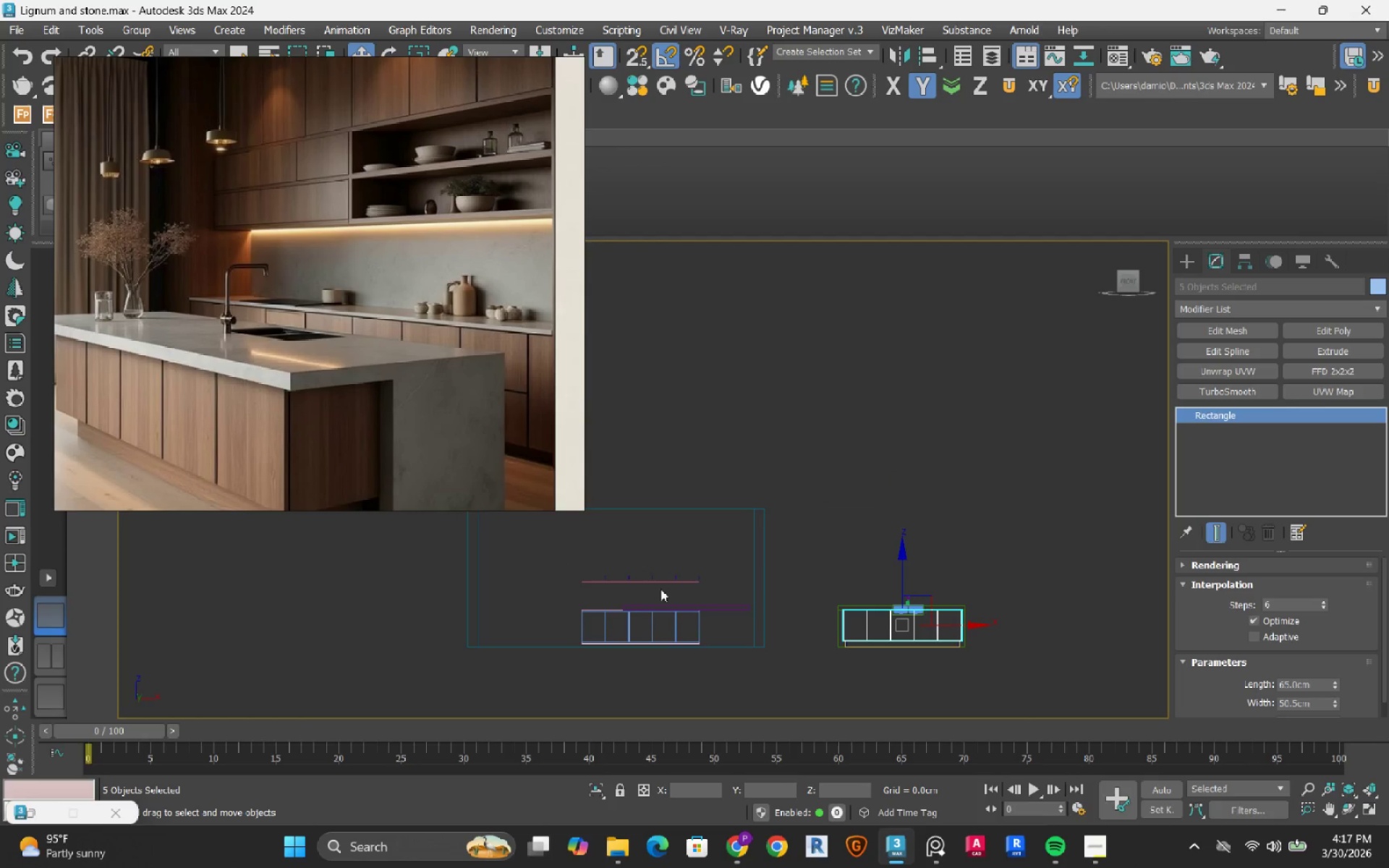 
scroll: coordinate [663, 560], scroll_direction: up, amount: 6.0
 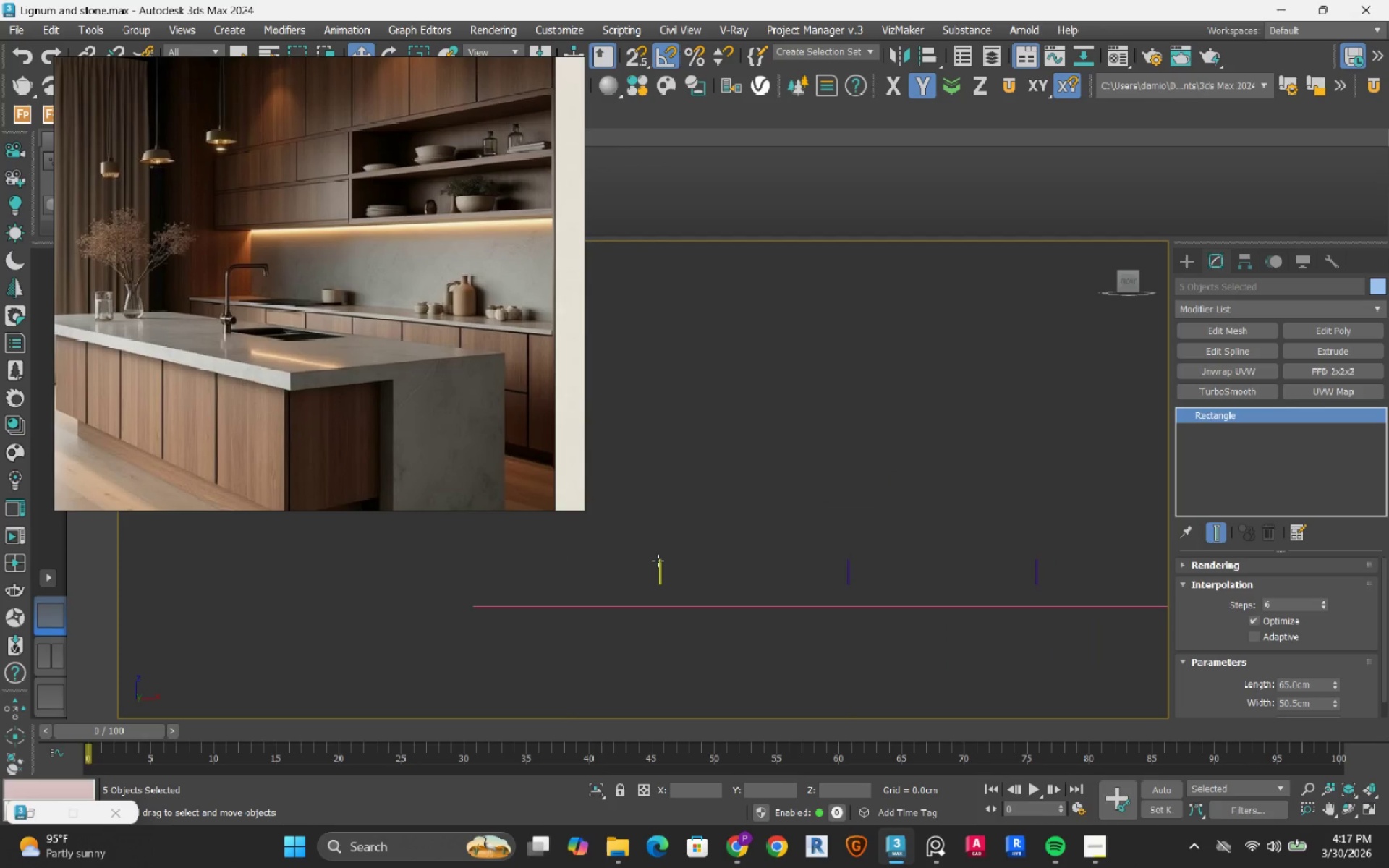 
scroll: coordinate [658, 561], scroll_direction: down, amount: 2.0
 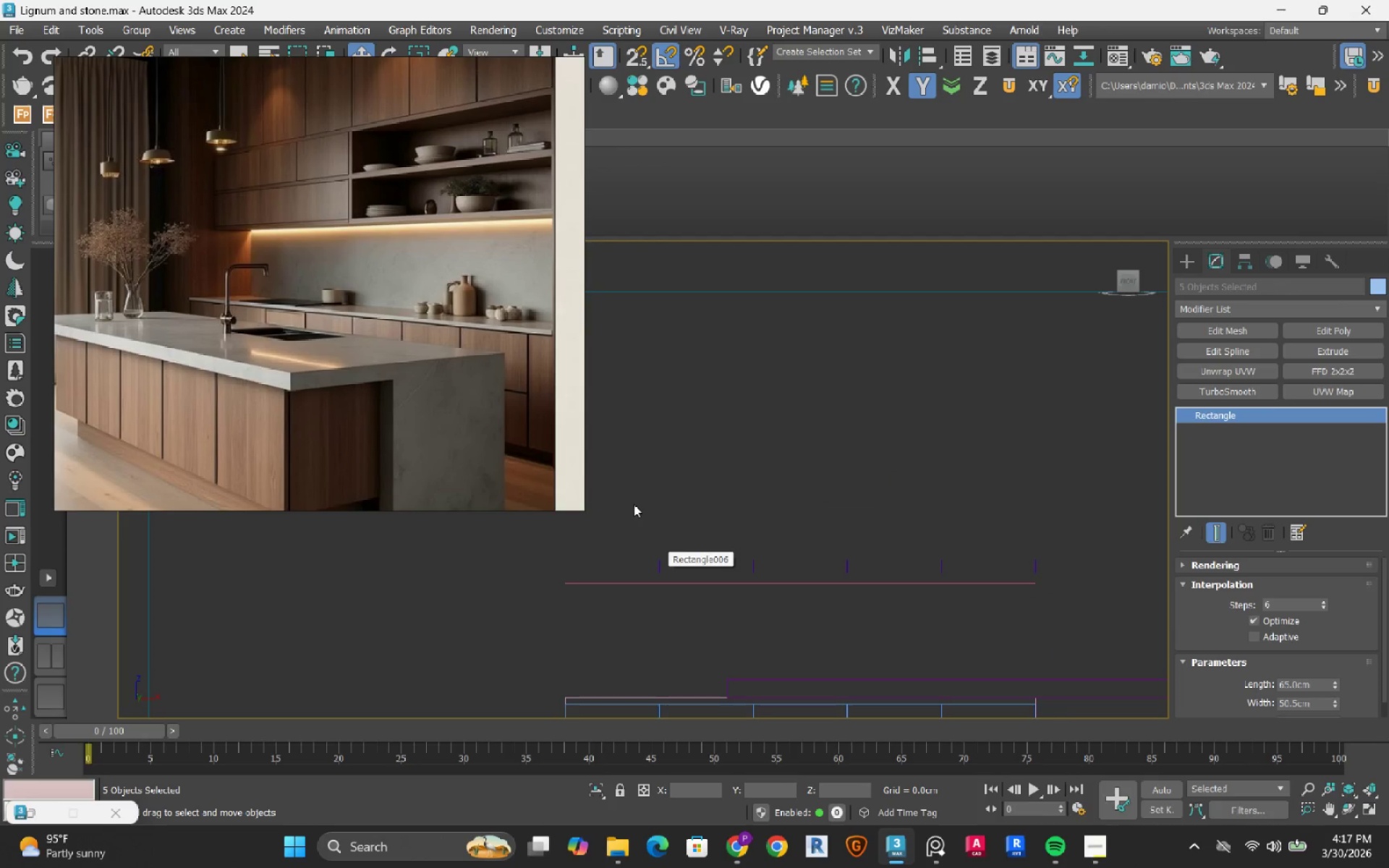 
left_click_drag(start_coordinate=[632, 500], to_coordinate=[1089, 574])
 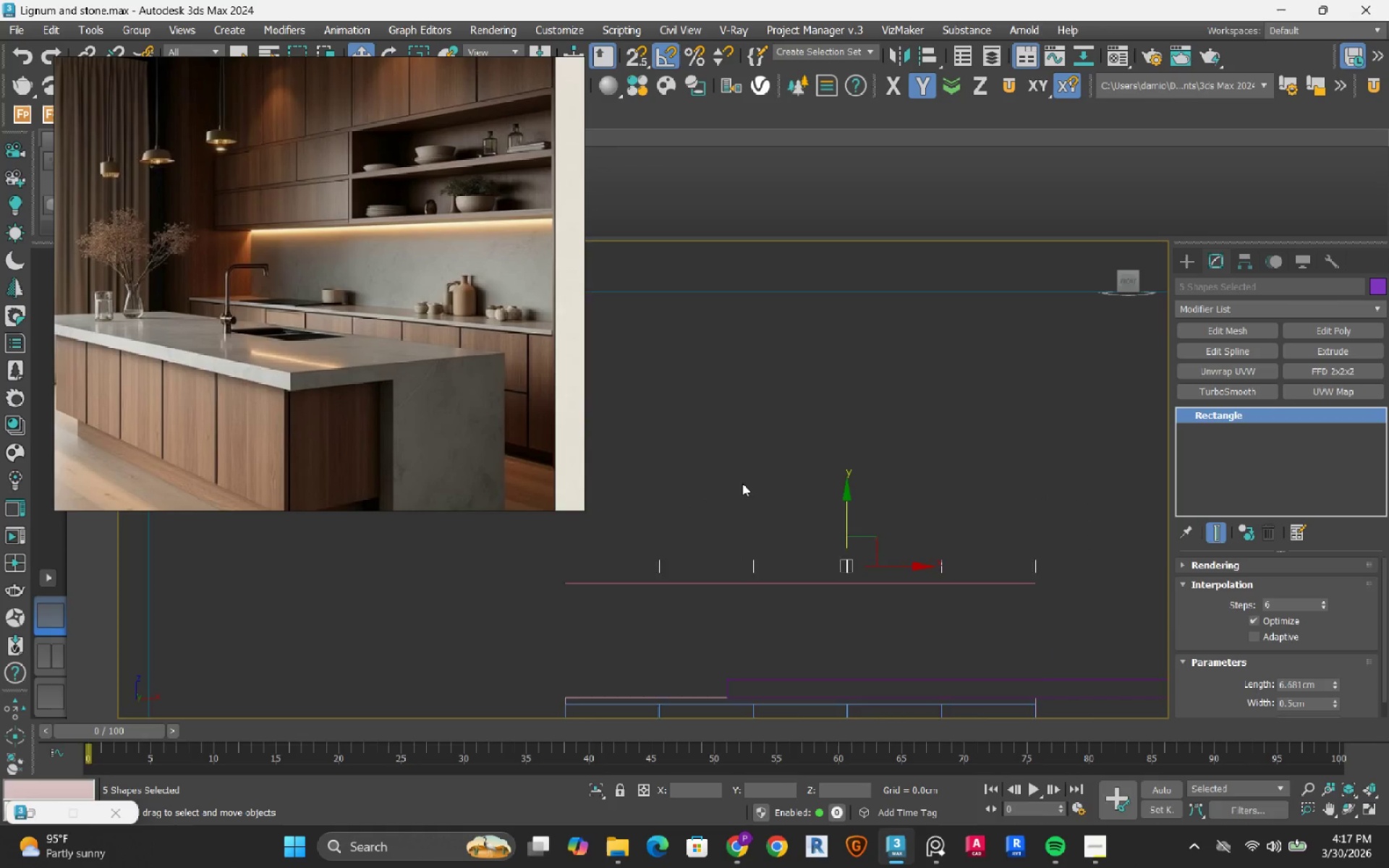 
scroll: coordinate [742, 483], scroll_direction: down, amount: 5.0
 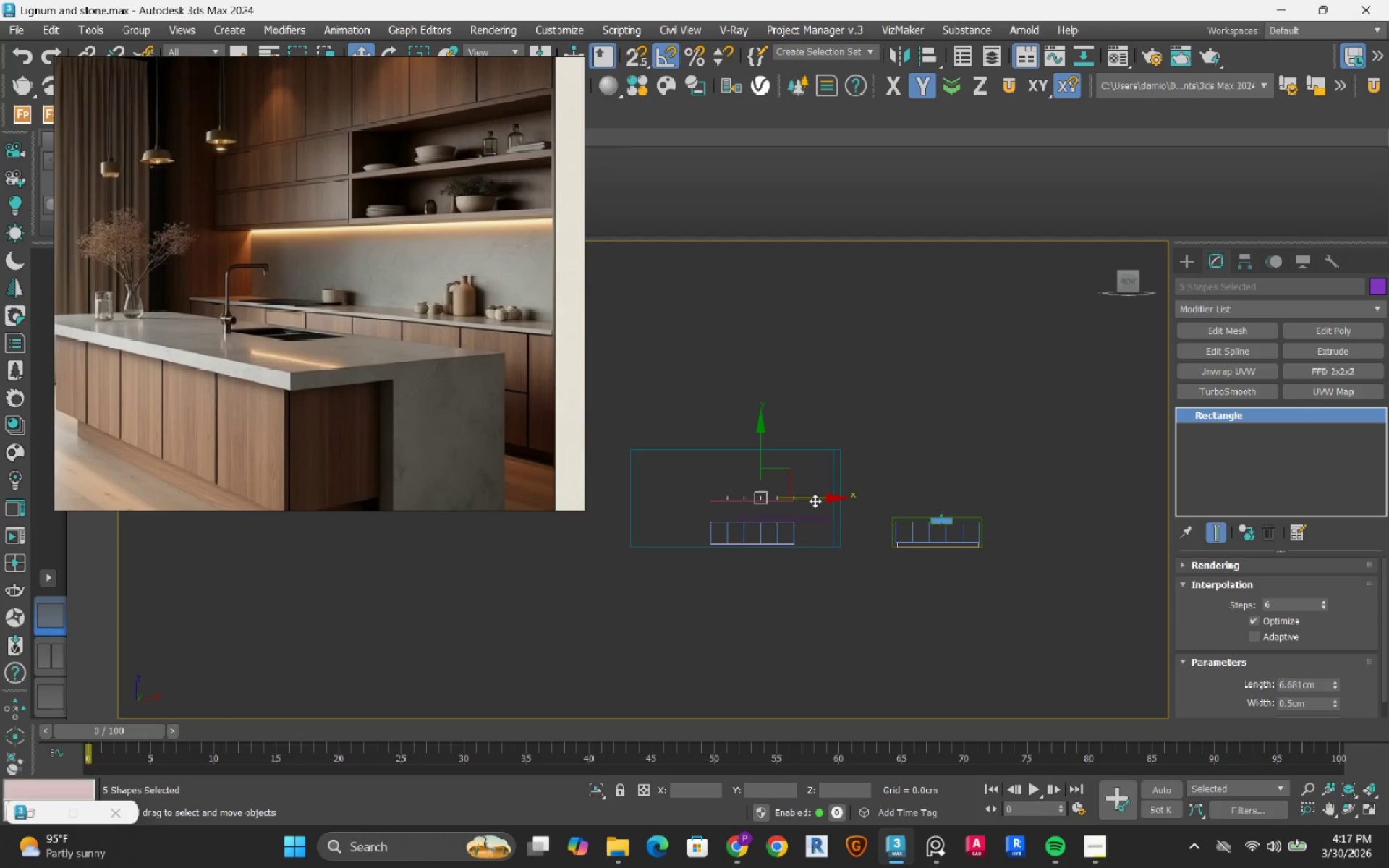 
left_click_drag(start_coordinate=[812, 499], to_coordinate=[993, 584])
 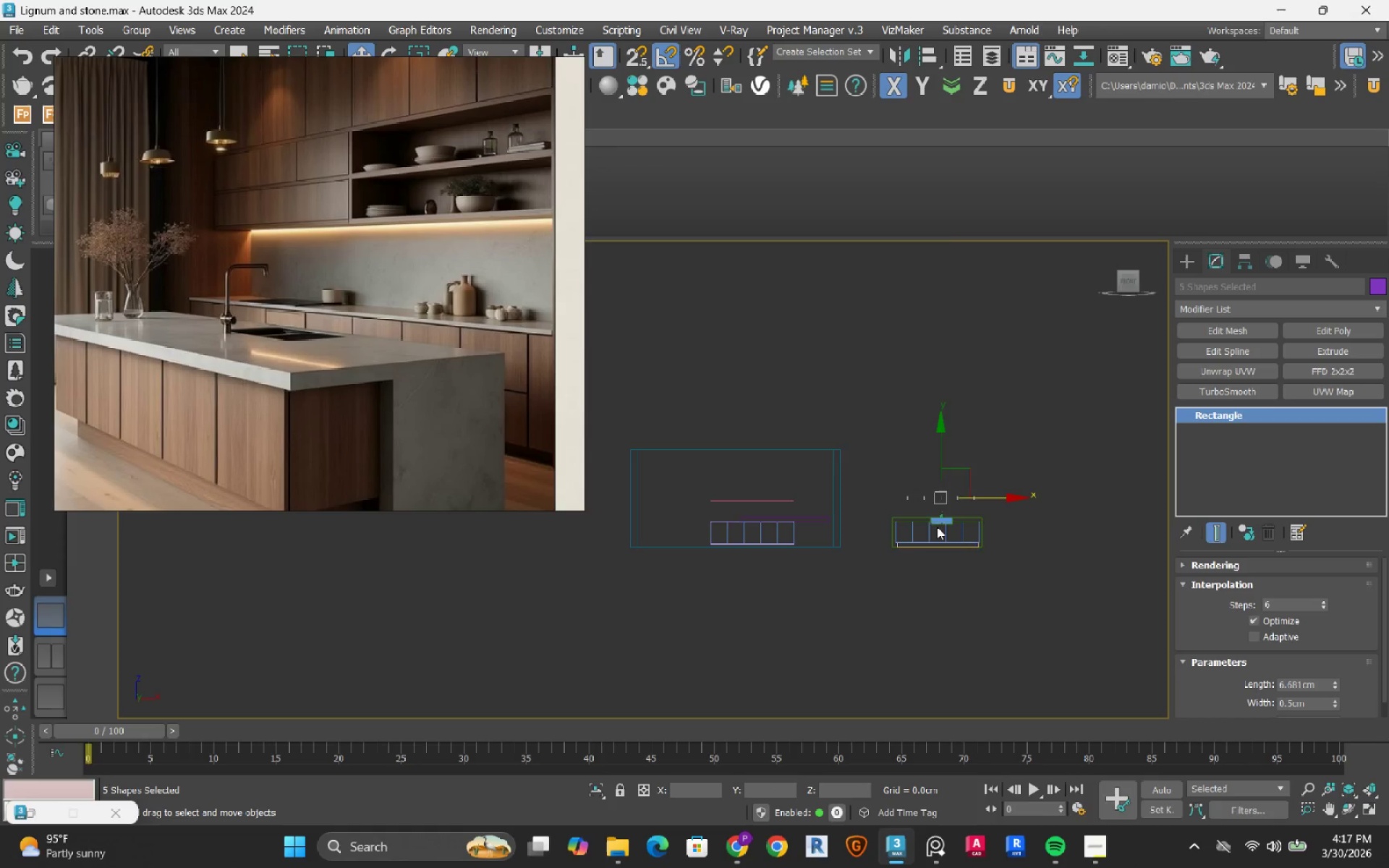 
scroll: coordinate [885, 453], scroll_direction: up, amount: 4.0
 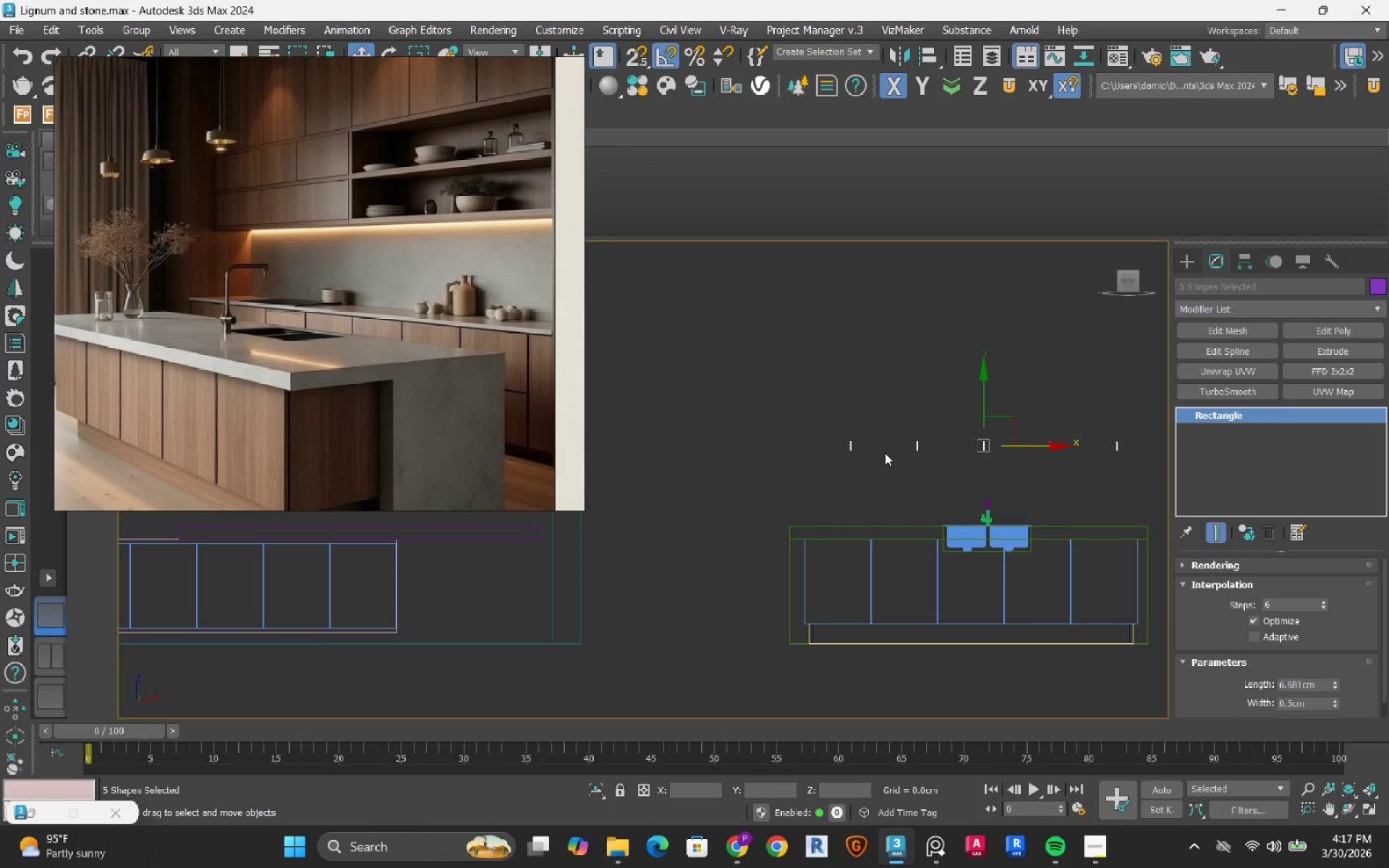 
key(S)
 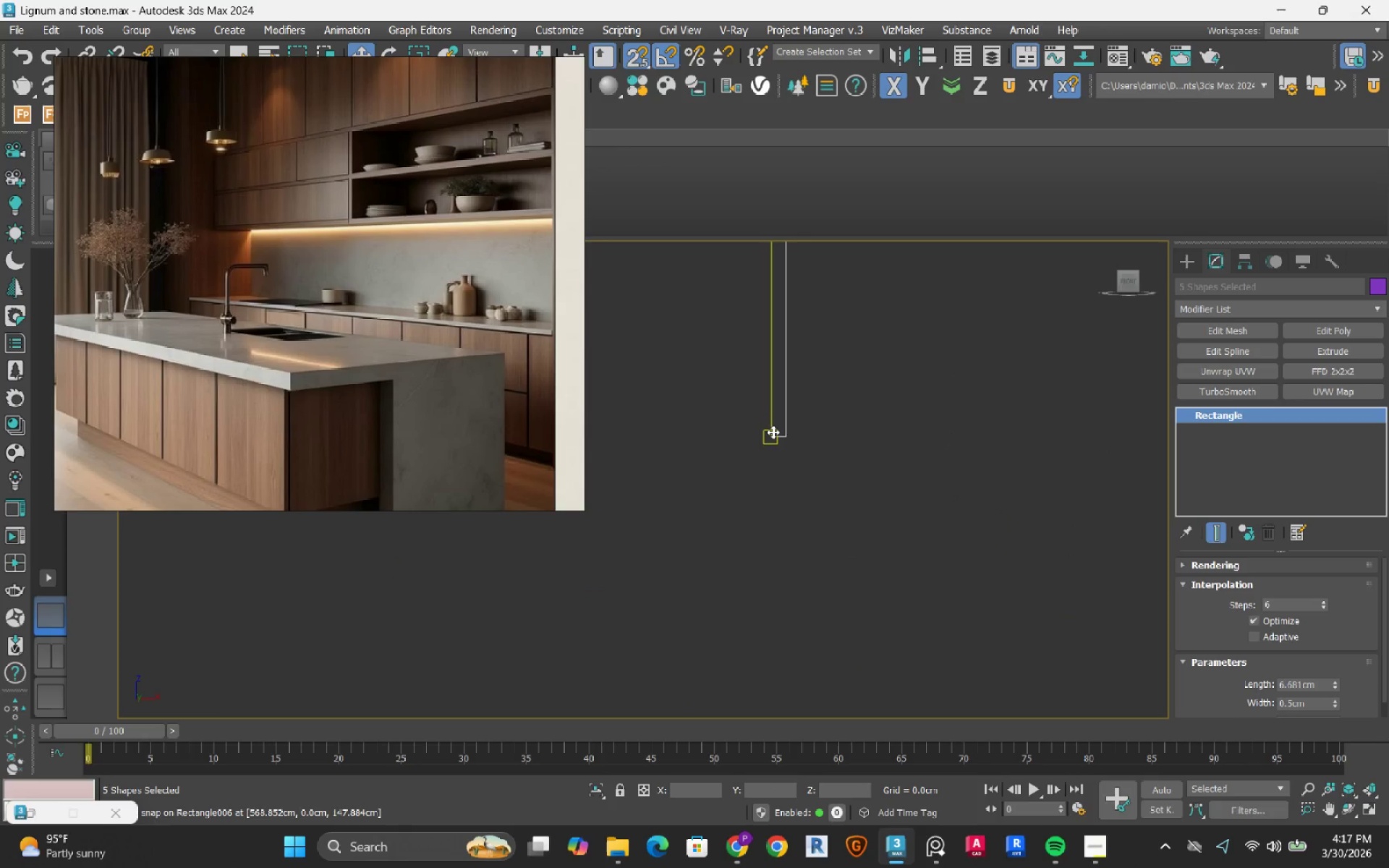 
scroll: coordinate [823, 495], scroll_direction: up, amount: 9.0
 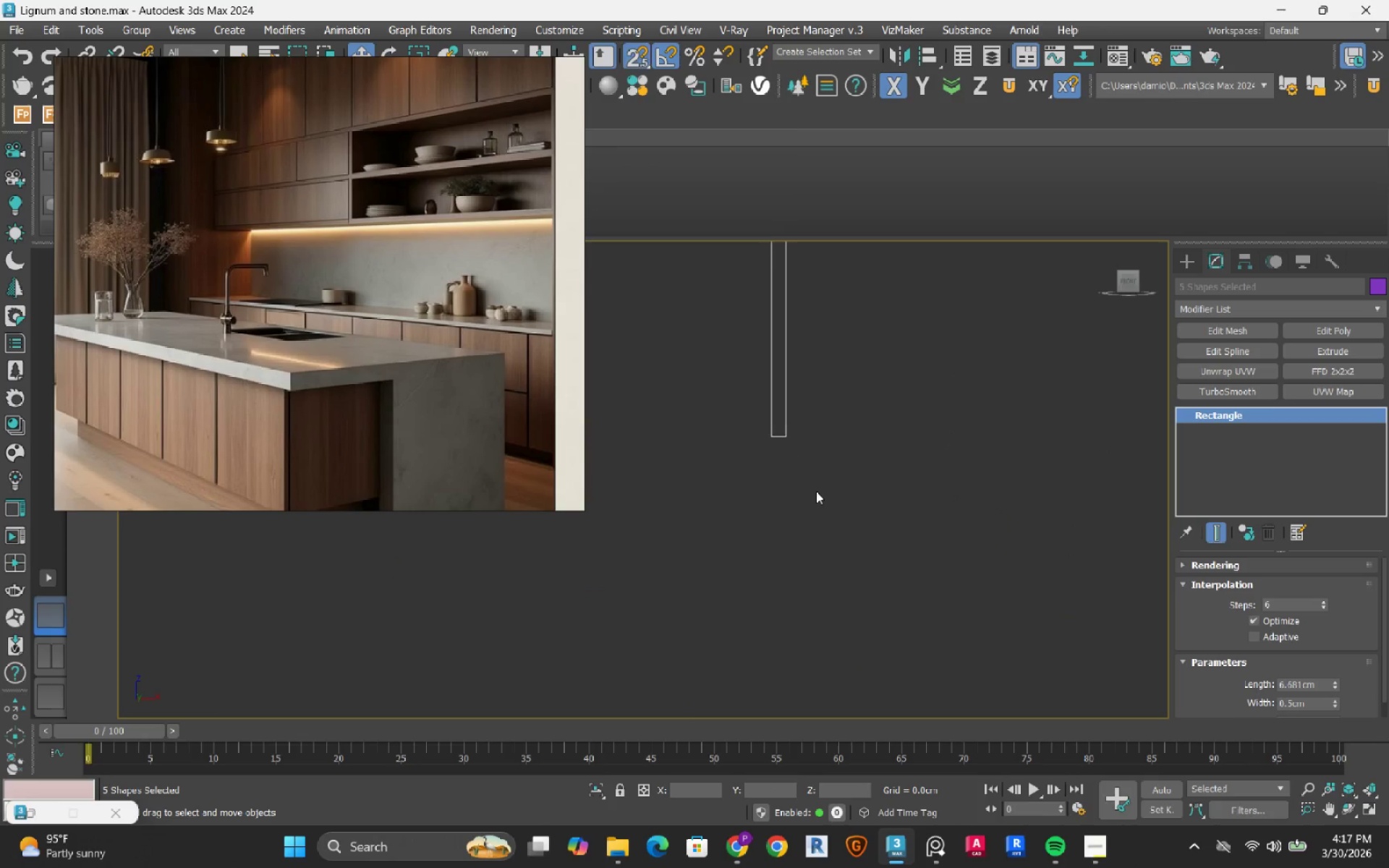 
left_click_drag(start_coordinate=[772, 432], to_coordinate=[730, 441])
 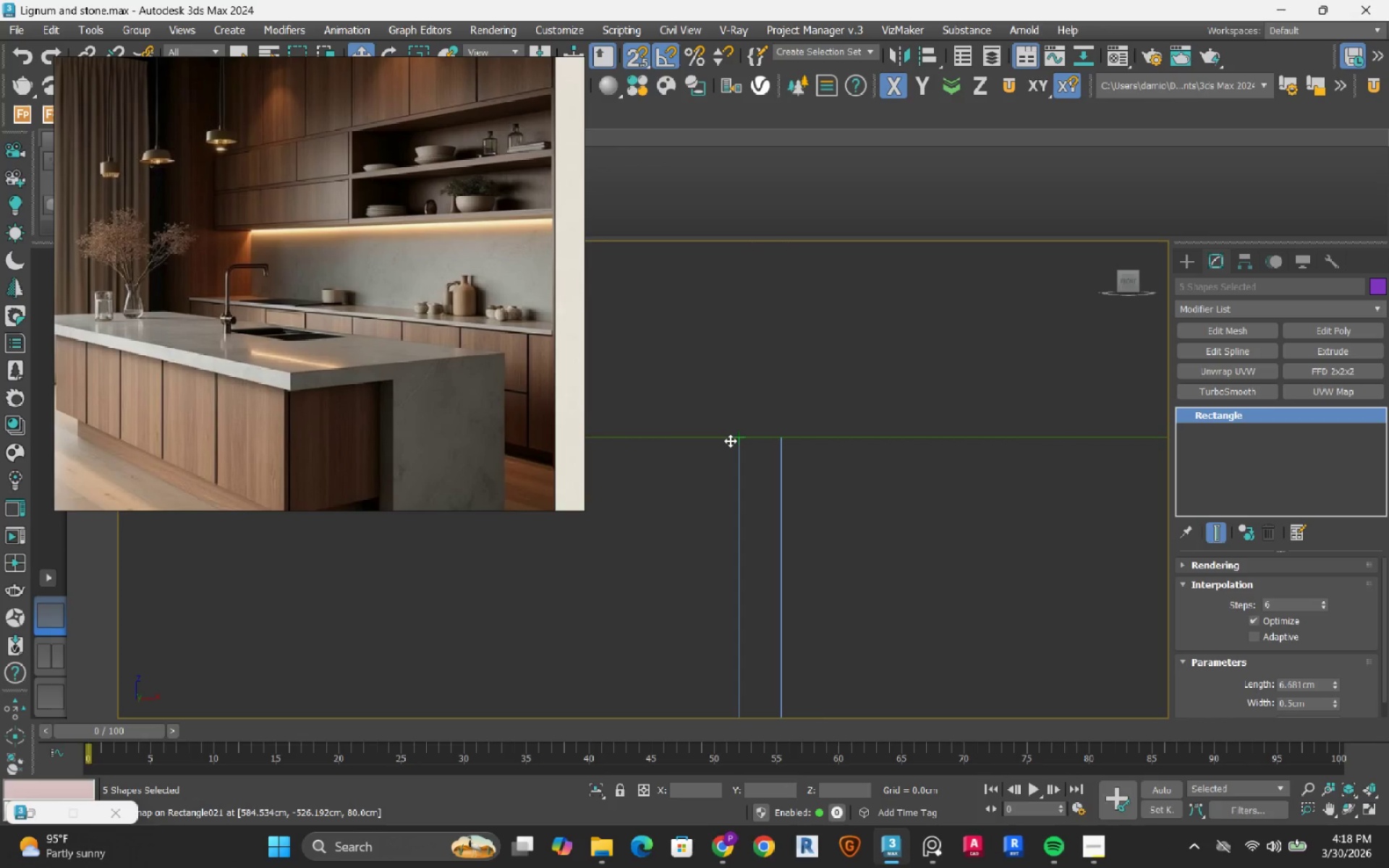 
scroll: coordinate [831, 405], scroll_direction: up, amount: 3.0
 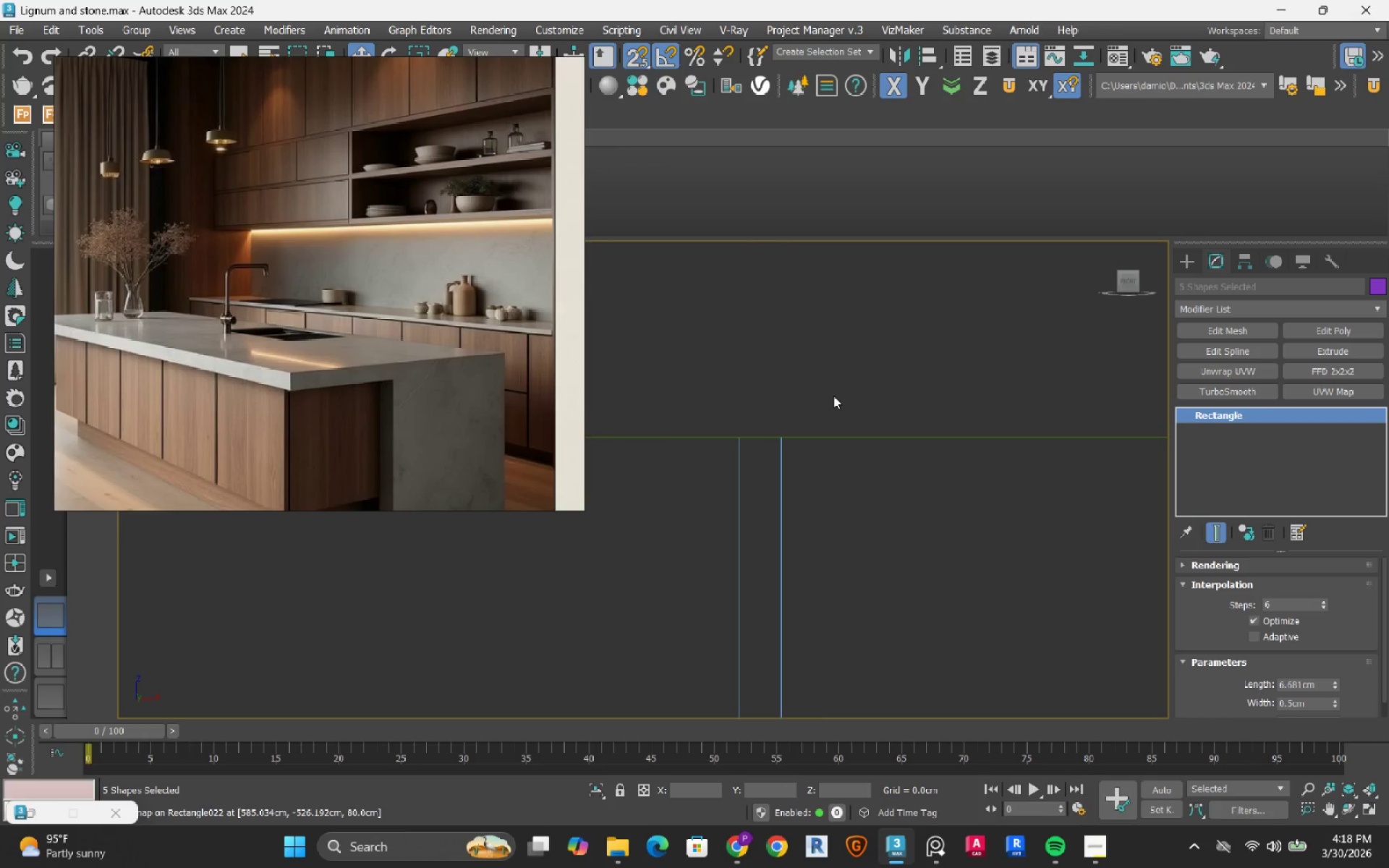 
scroll: coordinate [833, 396], scroll_direction: down, amount: 5.0
 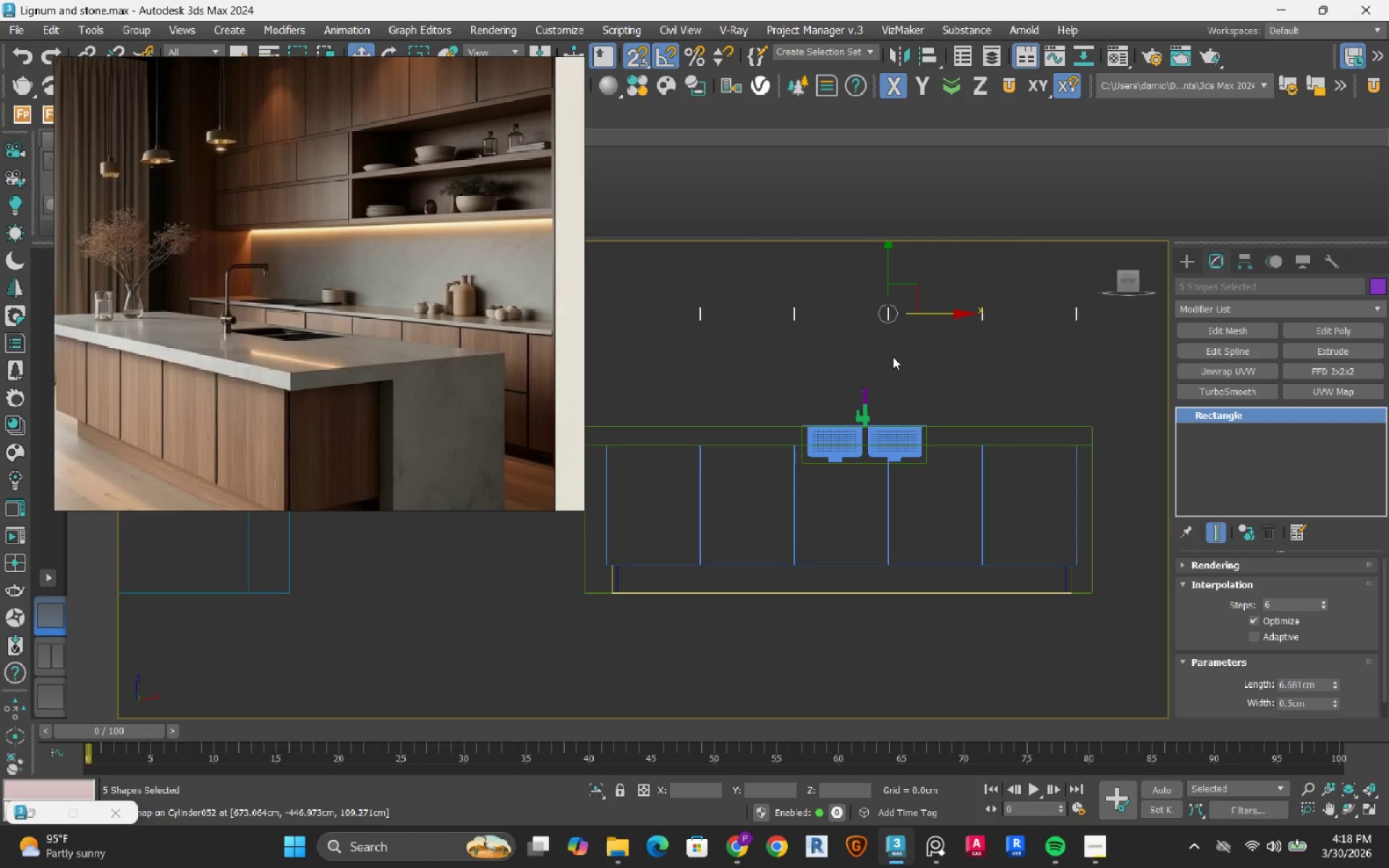 
wait(7.19)
 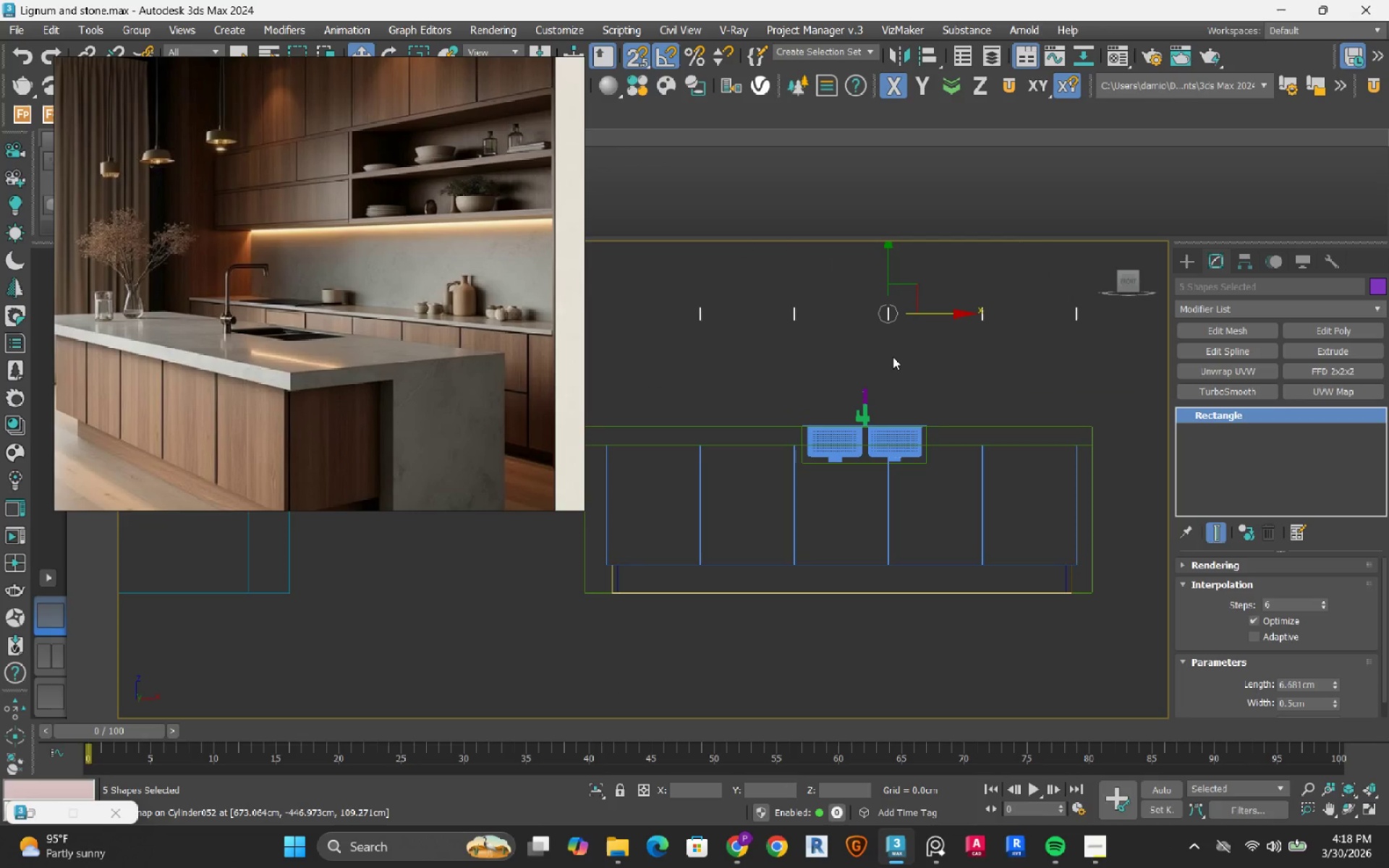 
left_click_drag(start_coordinate=[888, 255], to_coordinate=[800, 379])
 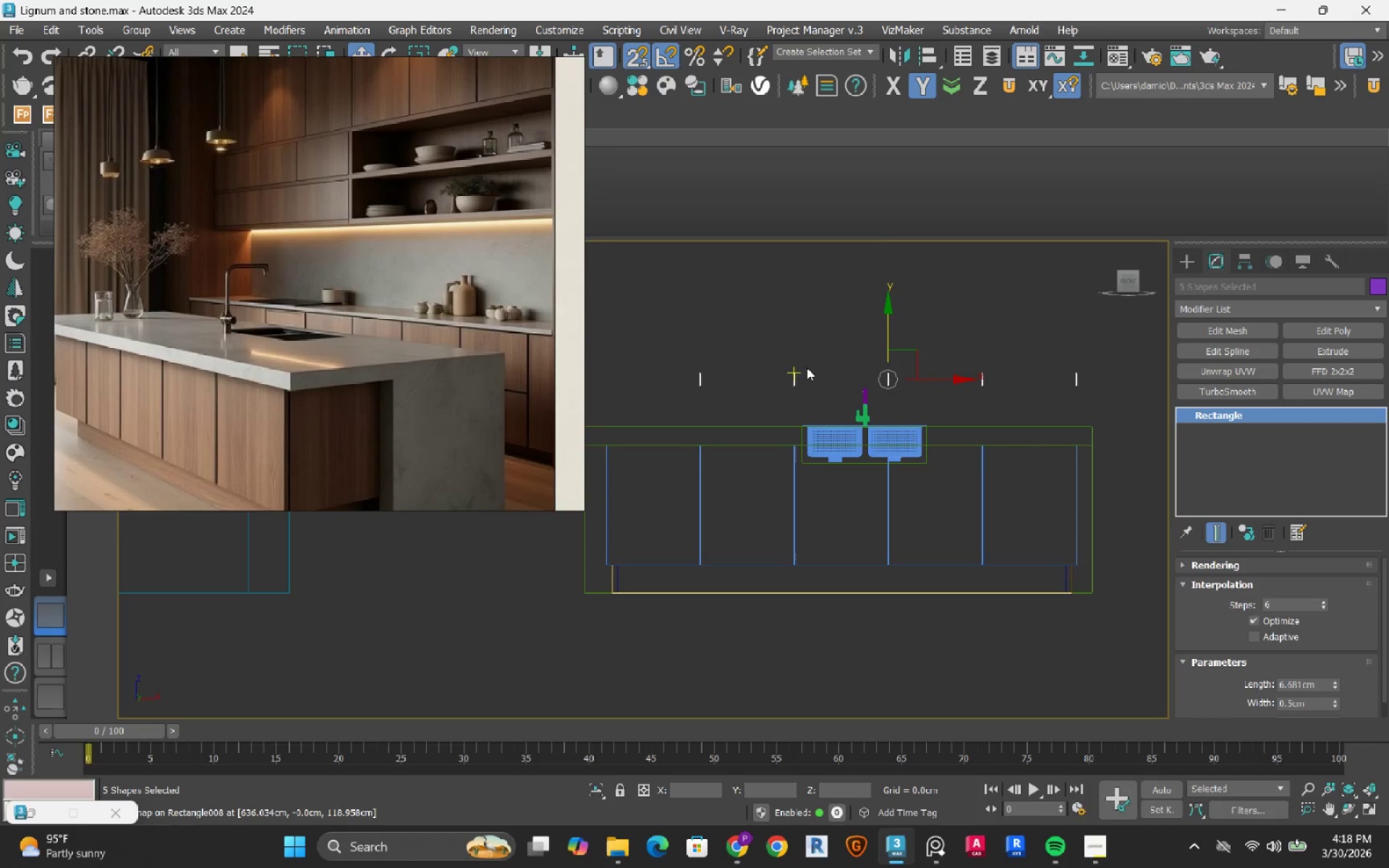 
hold_key(key=AltRight, duration=0.38)
 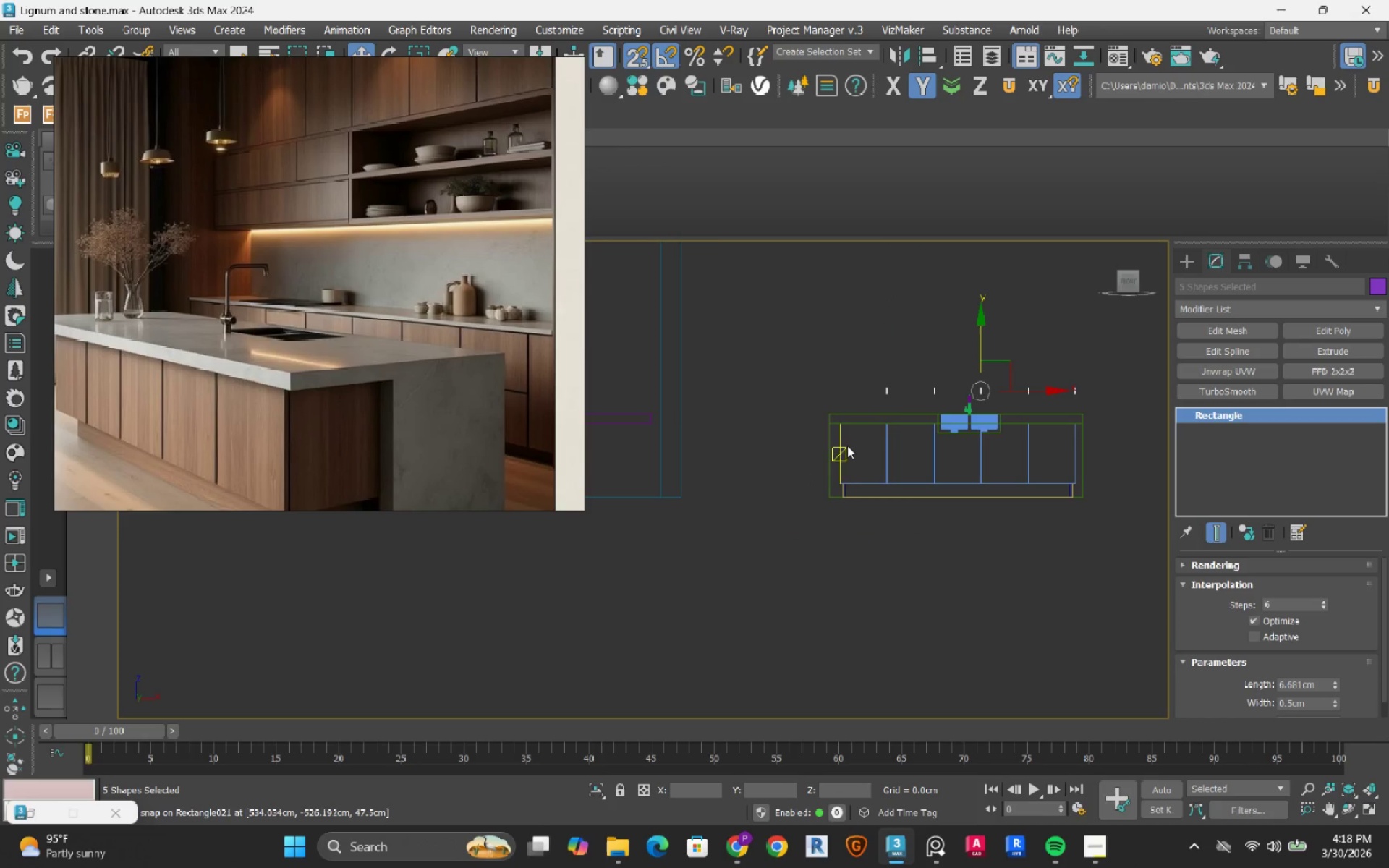 
scroll: coordinate [1074, 402], scroll_direction: down, amount: 2.0
 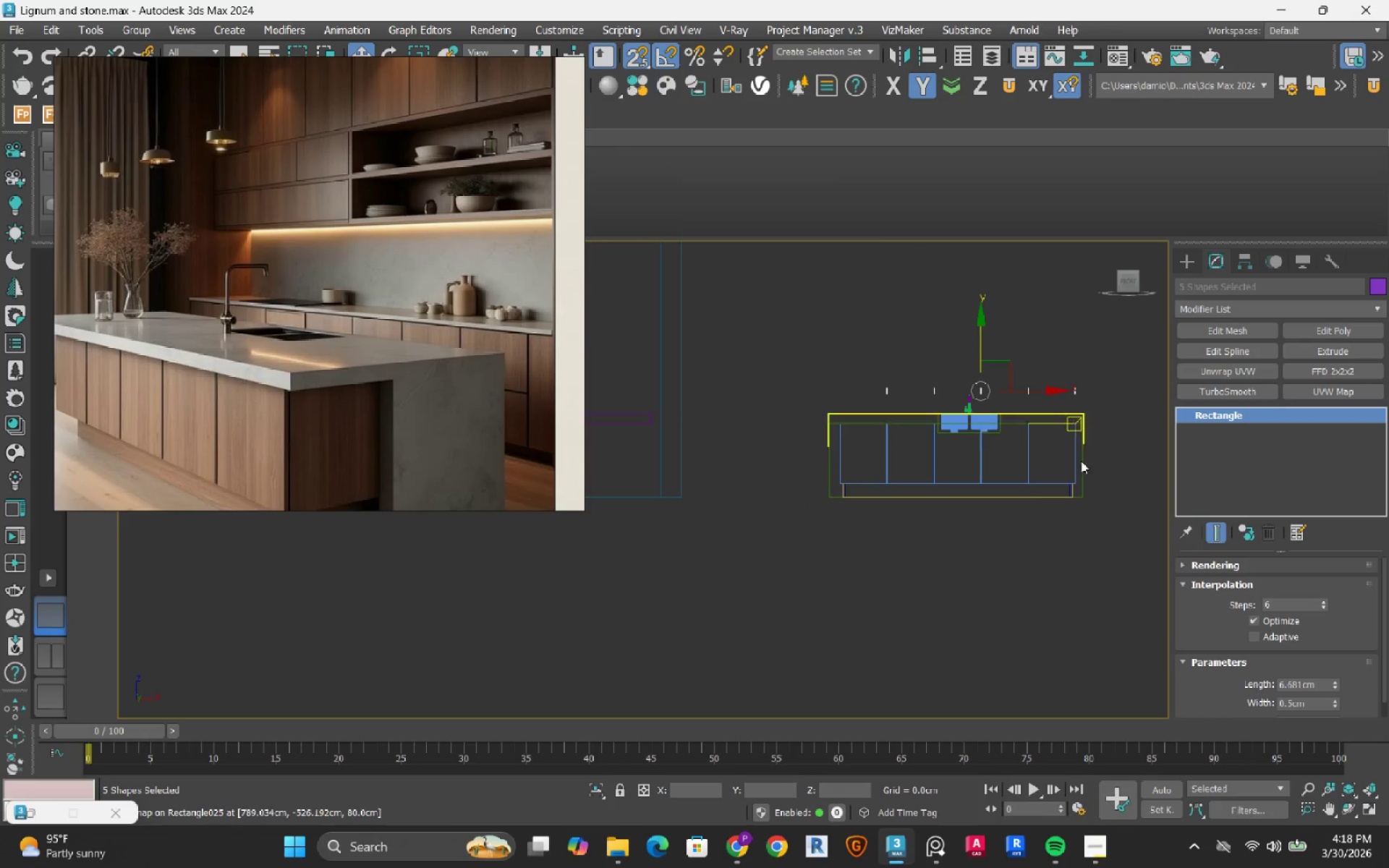 
key(S)
 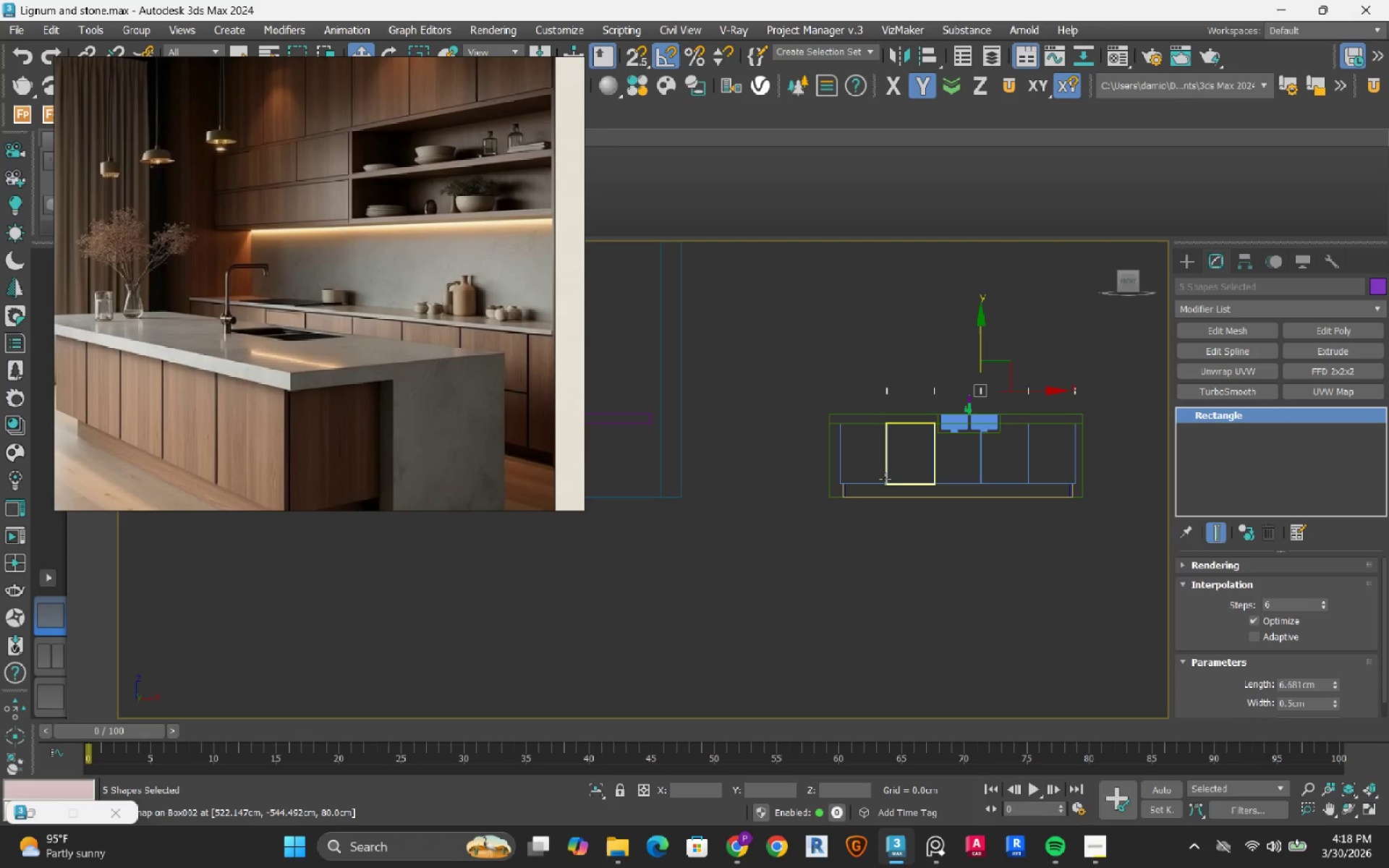 
scroll: coordinate [887, 475], scroll_direction: up, amount: 5.0
 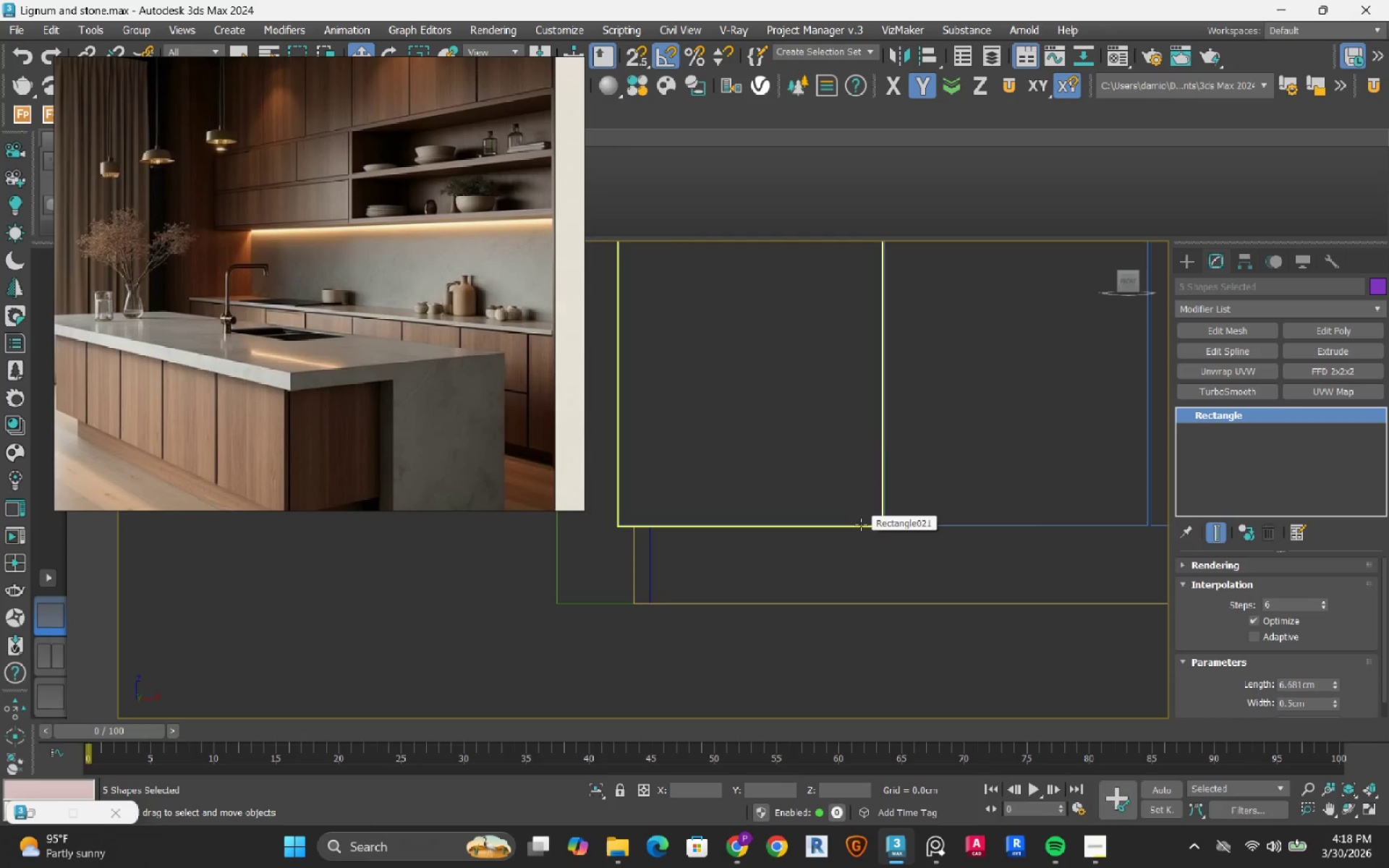 
hold_key(key=ControlRight, duration=1.5)
left_click([861, 524])
 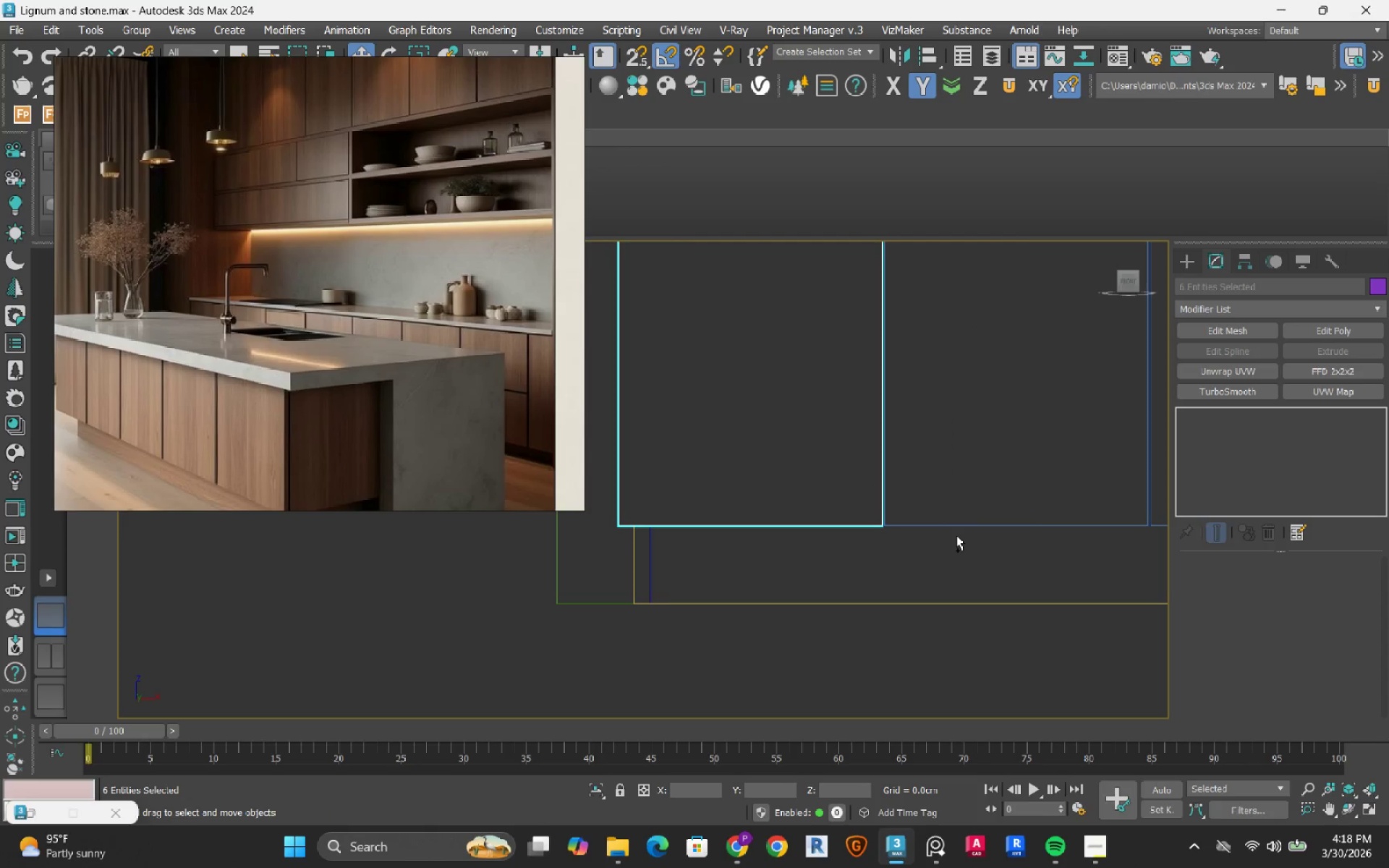 
hold_key(key=ControlRight, duration=1.22)
left_click([975, 526])
 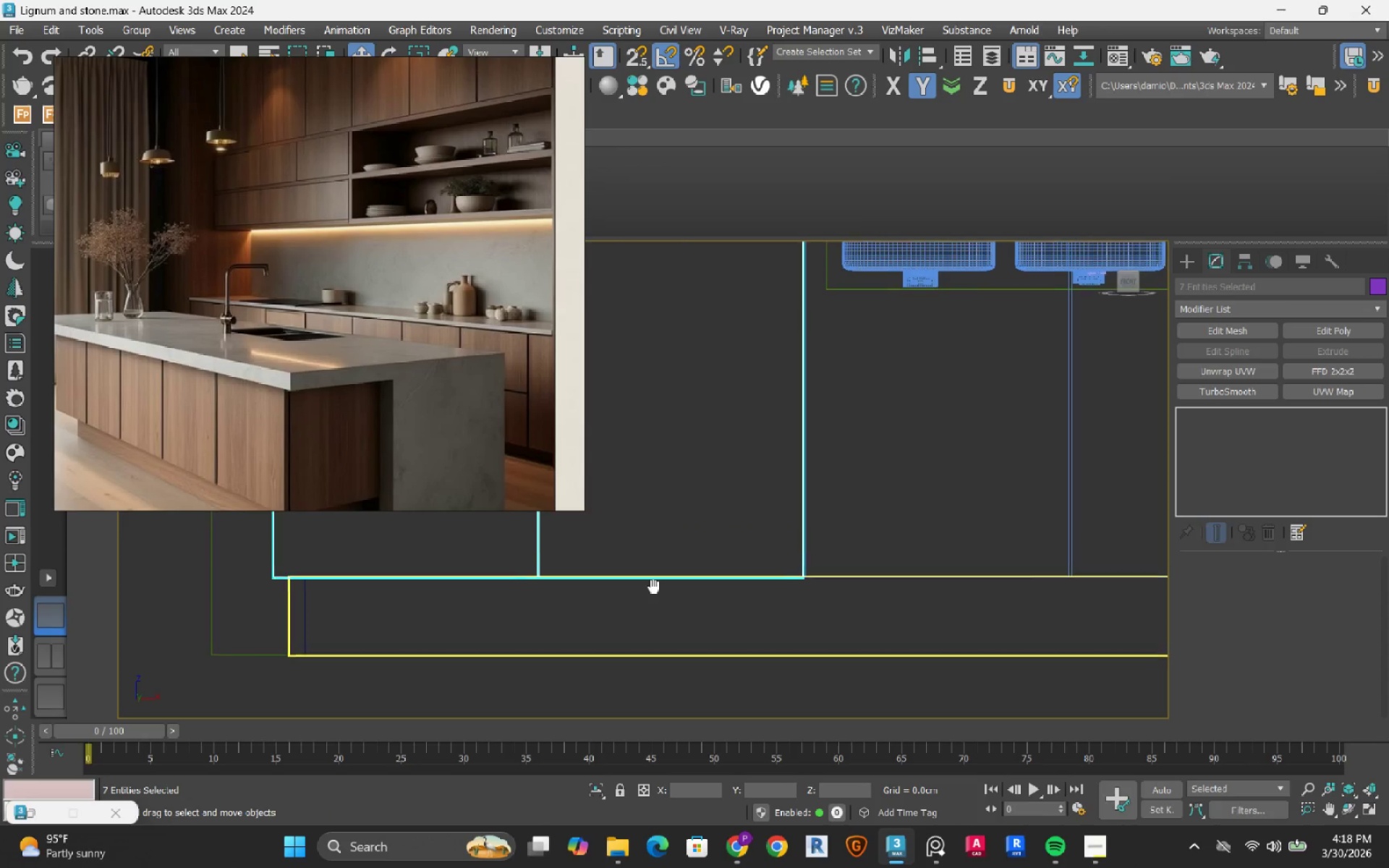 
hold_key(key=ControlRight, duration=0.78)
left_click([943, 576])
 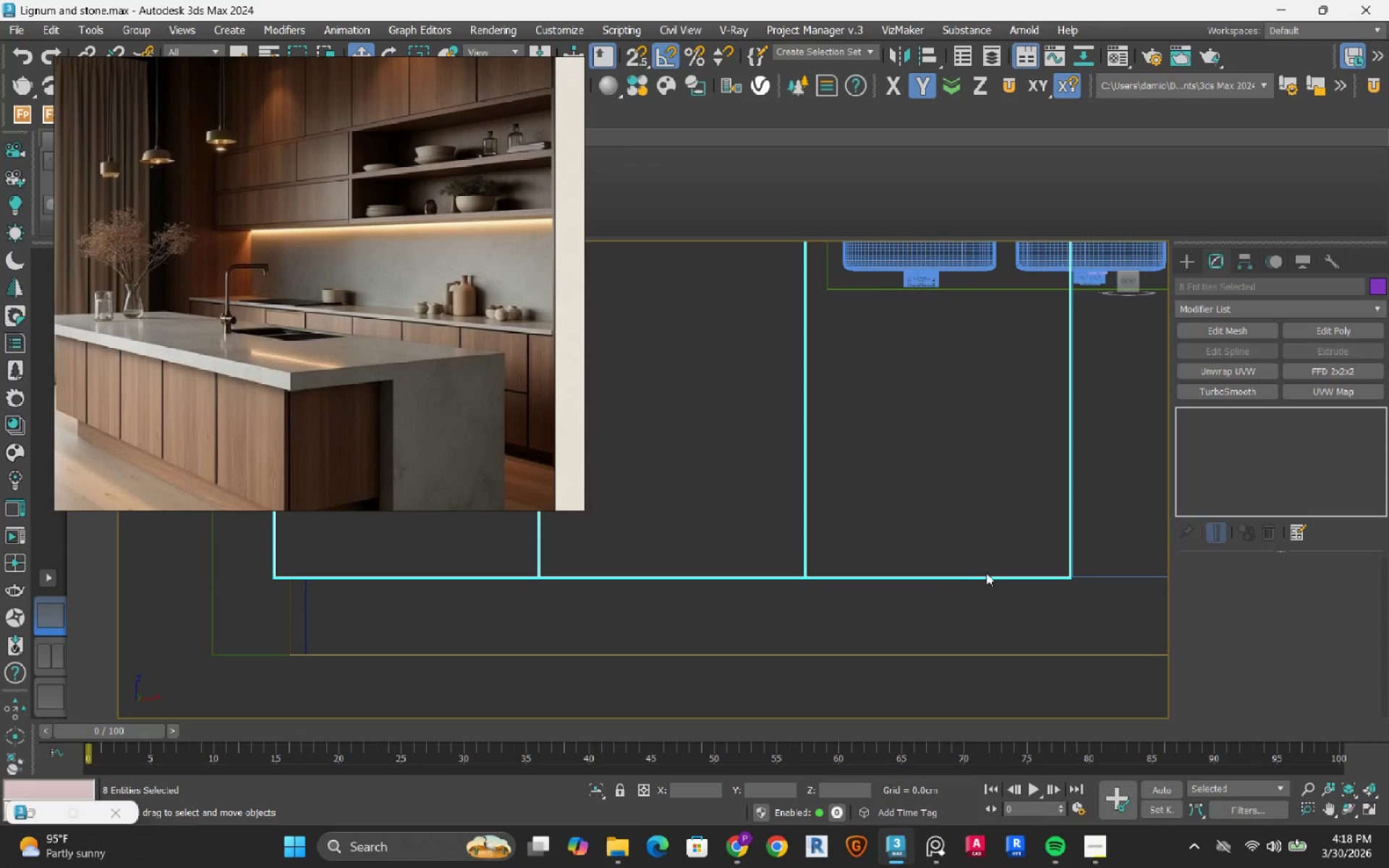 
hold_key(key=ControlRight, duration=1.5)
left_click([765, 597])
 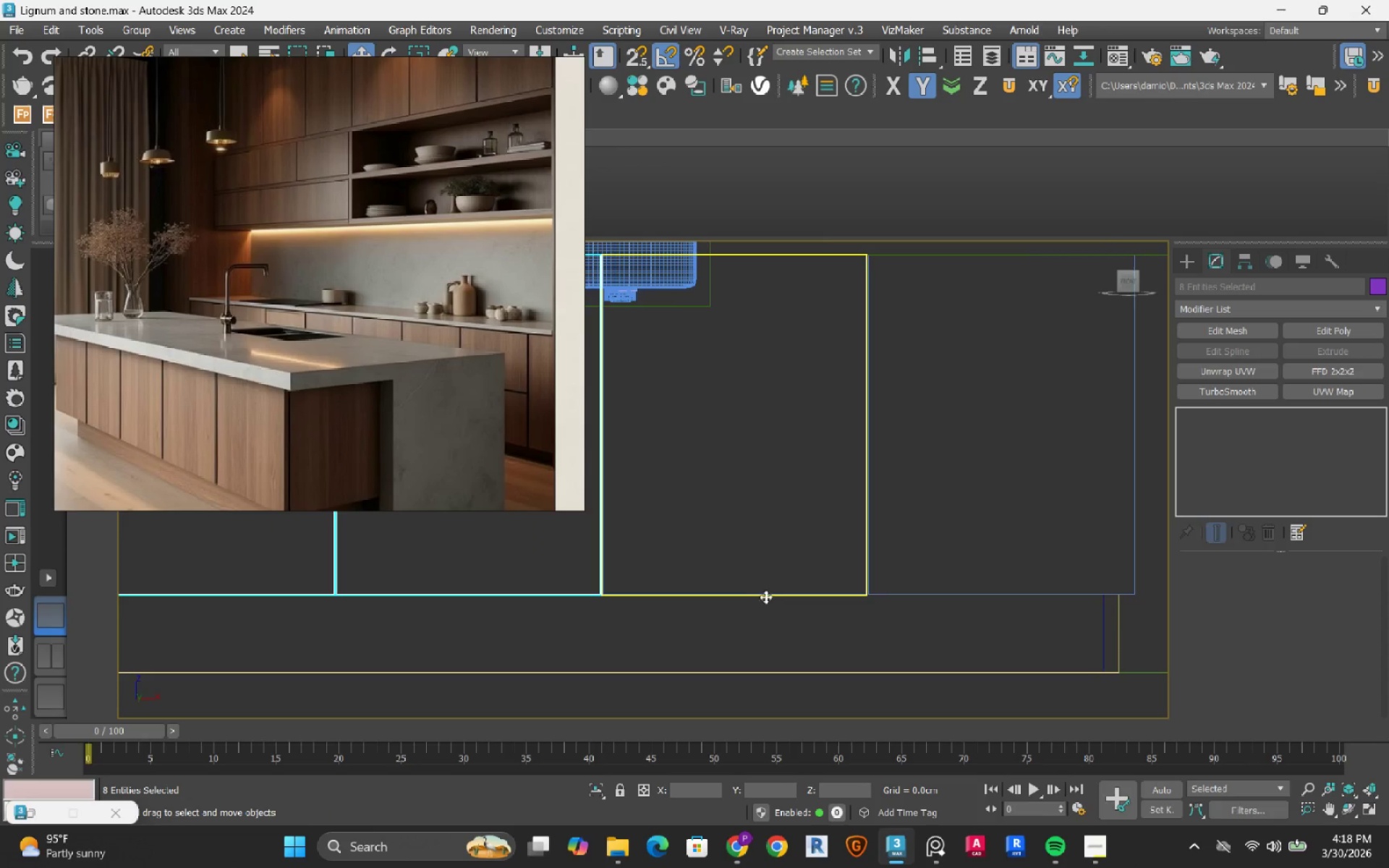 
hold_key(key=ControlRight, duration=1.31)
left_click([985, 594])
 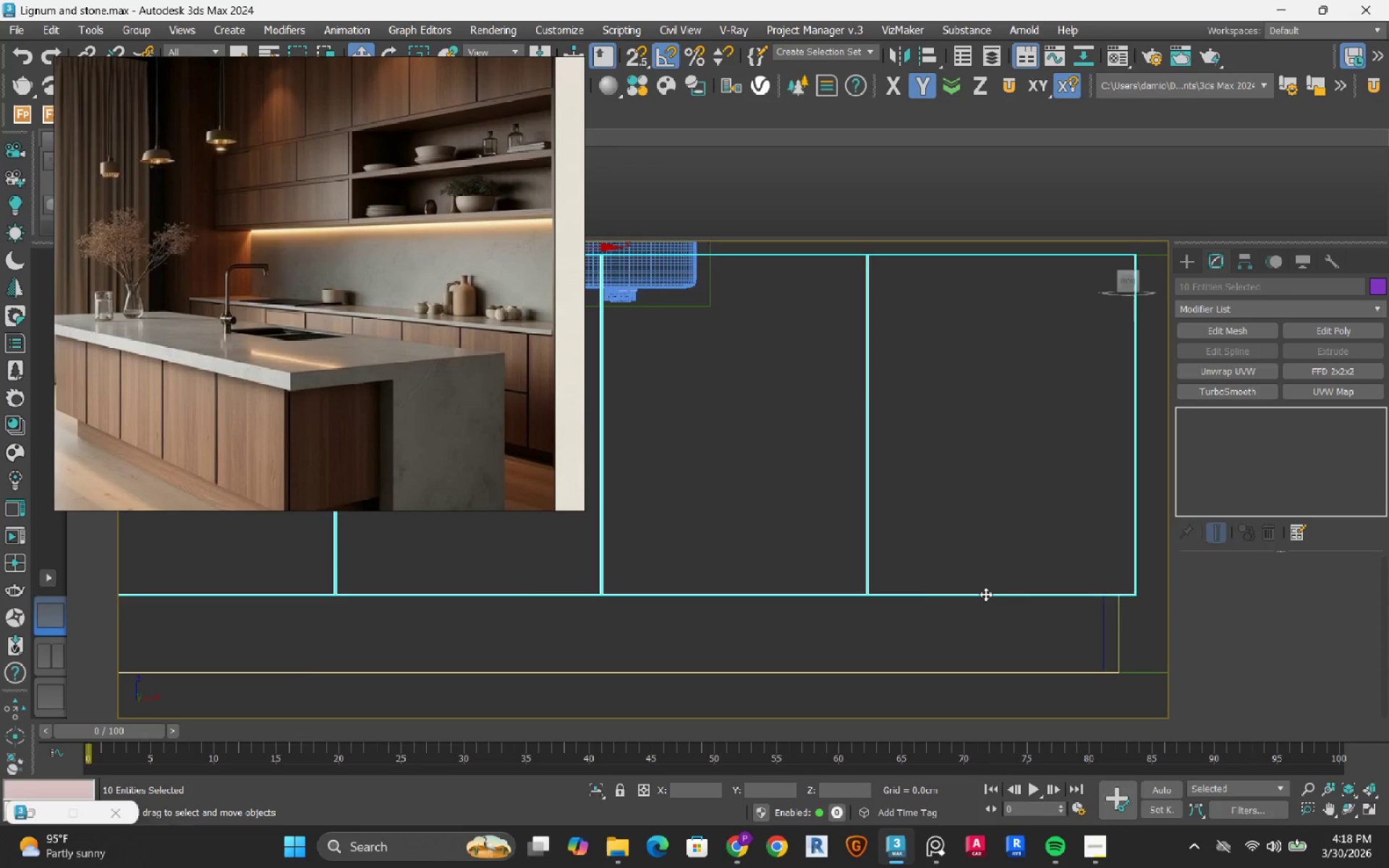 
hold_key(key=AltRight, duration=0.61)
 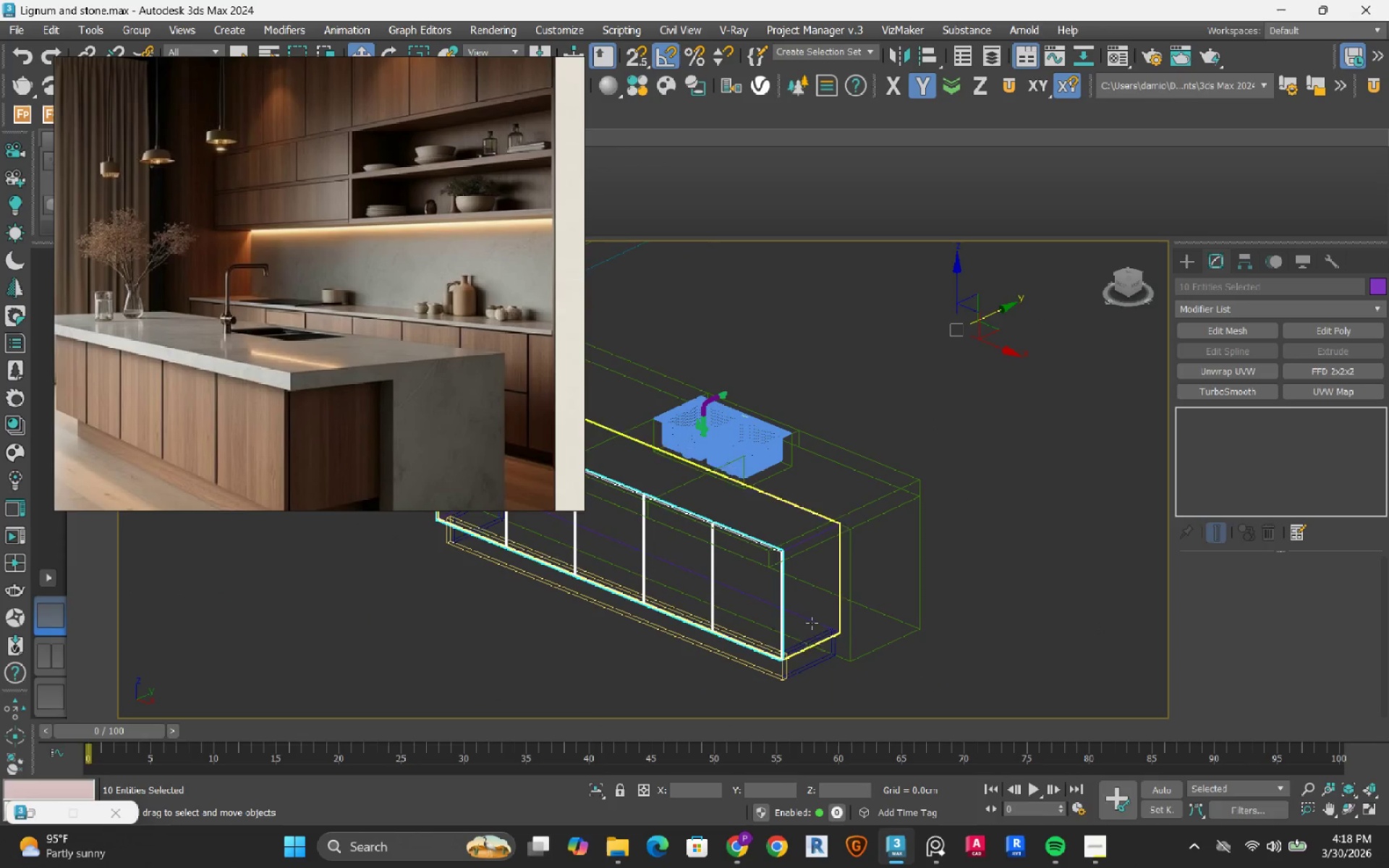 
scroll: coordinate [985, 594], scroll_direction: down, amount: 3.0
 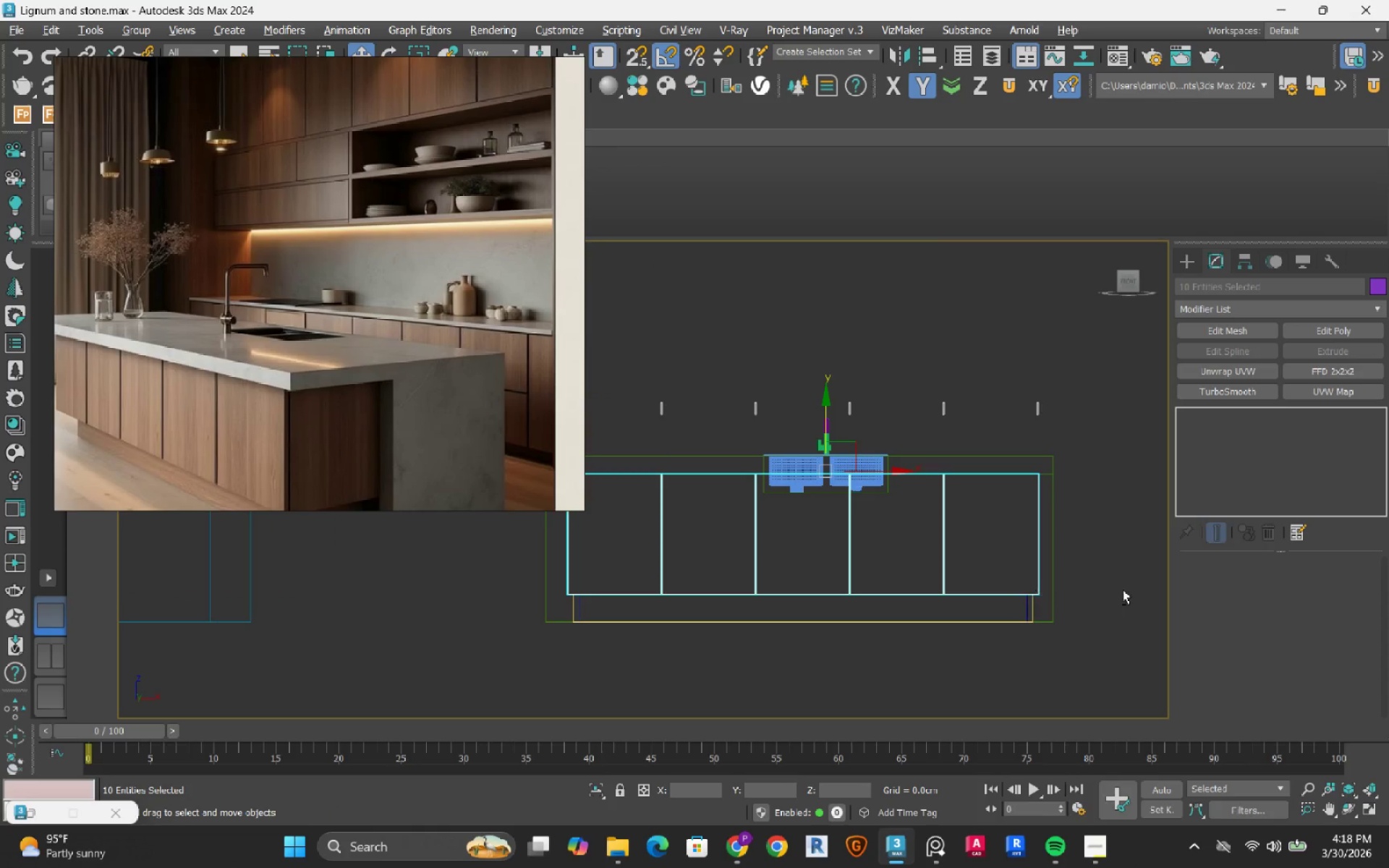 
scroll: coordinate [810, 648], scroll_direction: up, amount: 2.0
 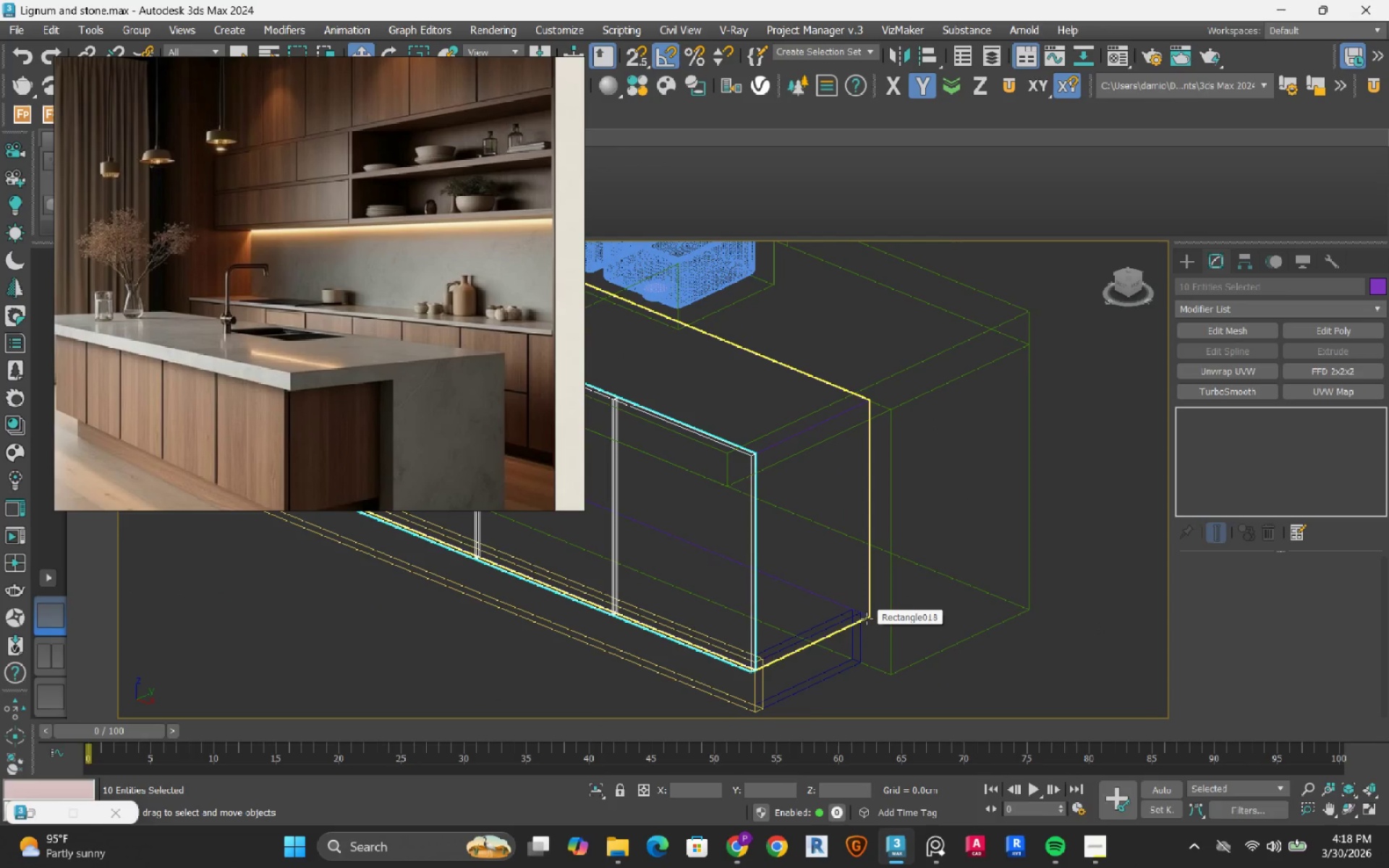 
hold_key(key=ControlRight, duration=0.59)
left_click([867, 618])
 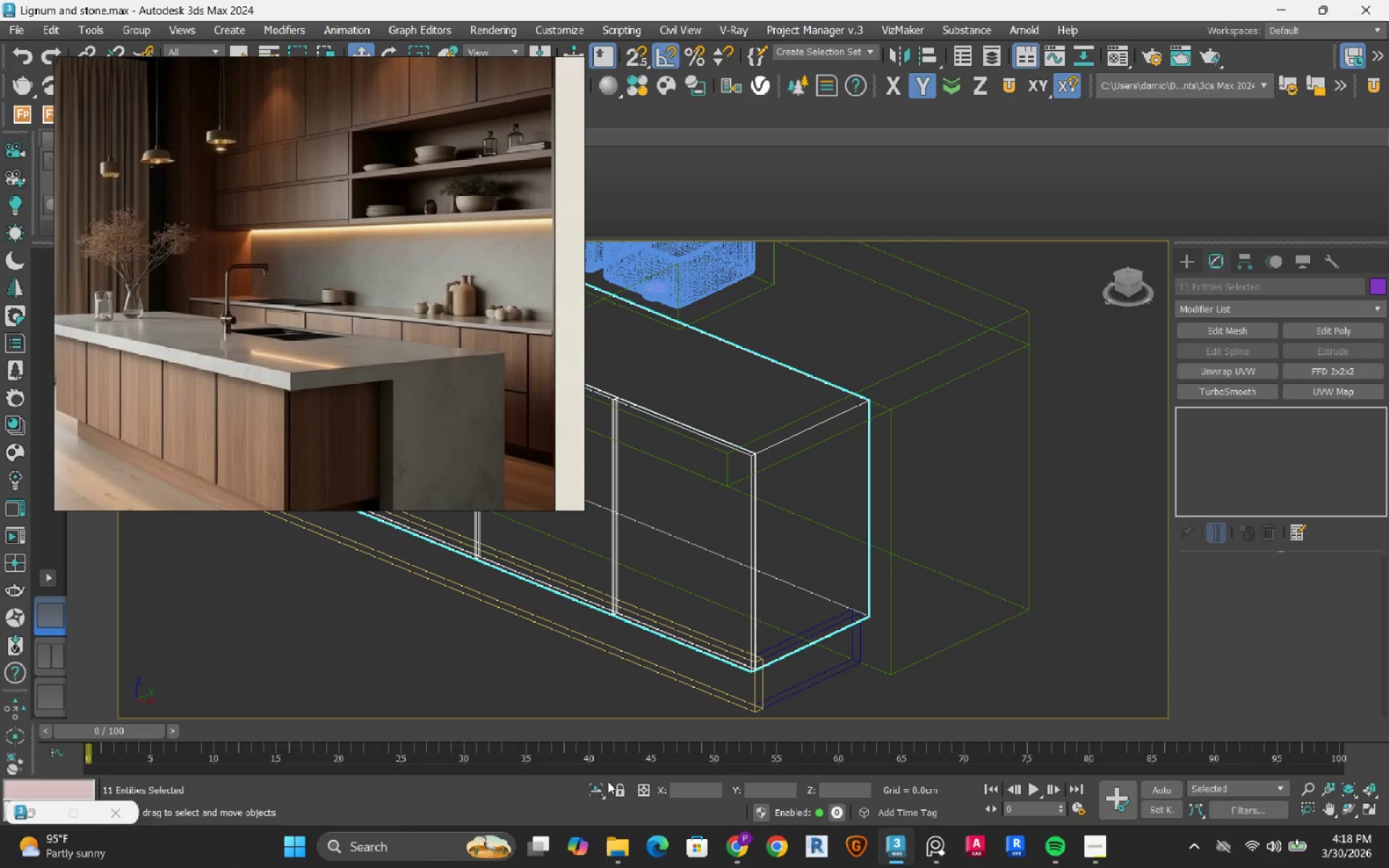 
left_click([600, 790])
 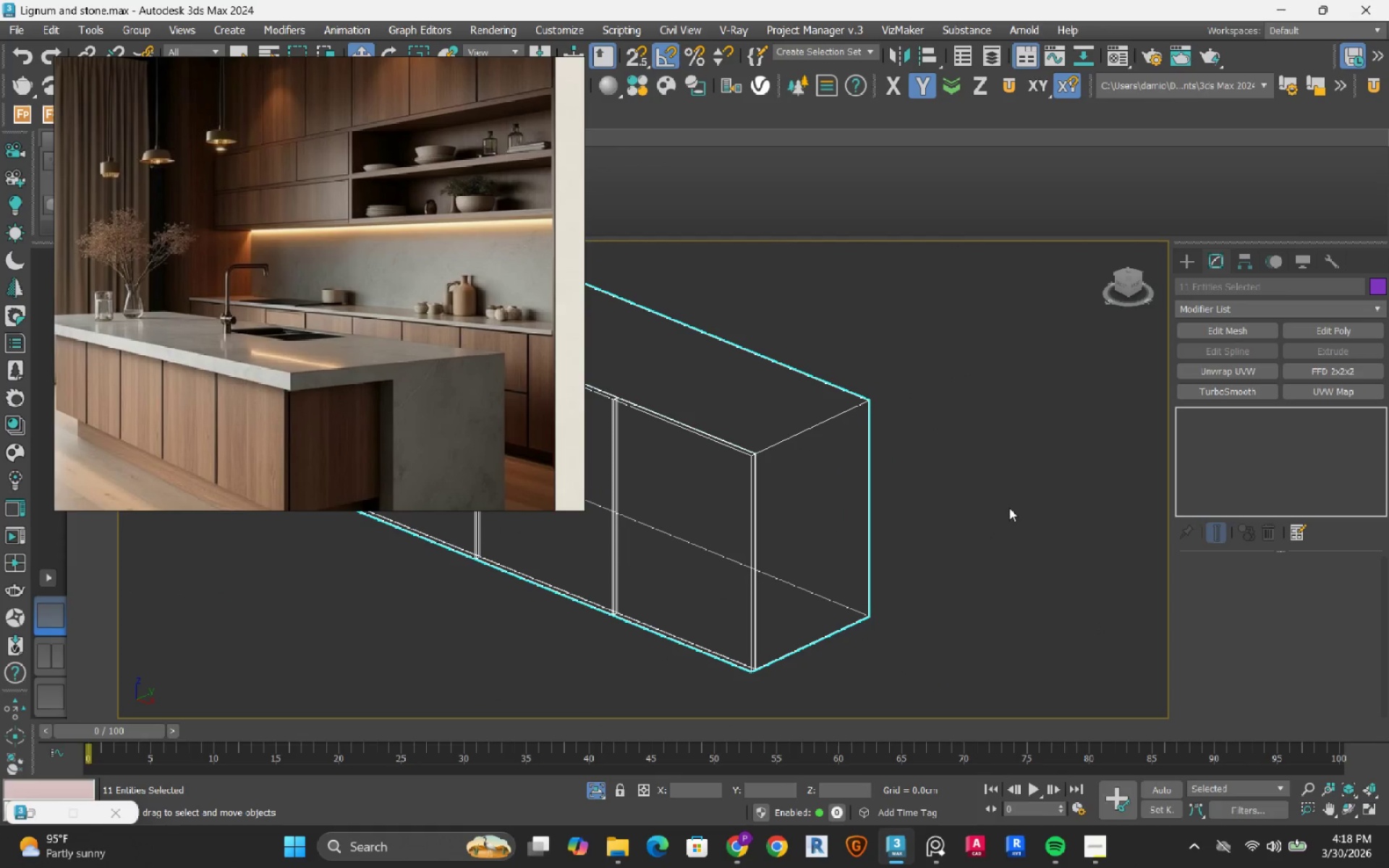 
scroll: coordinate [1009, 507], scroll_direction: down, amount: 3.0
 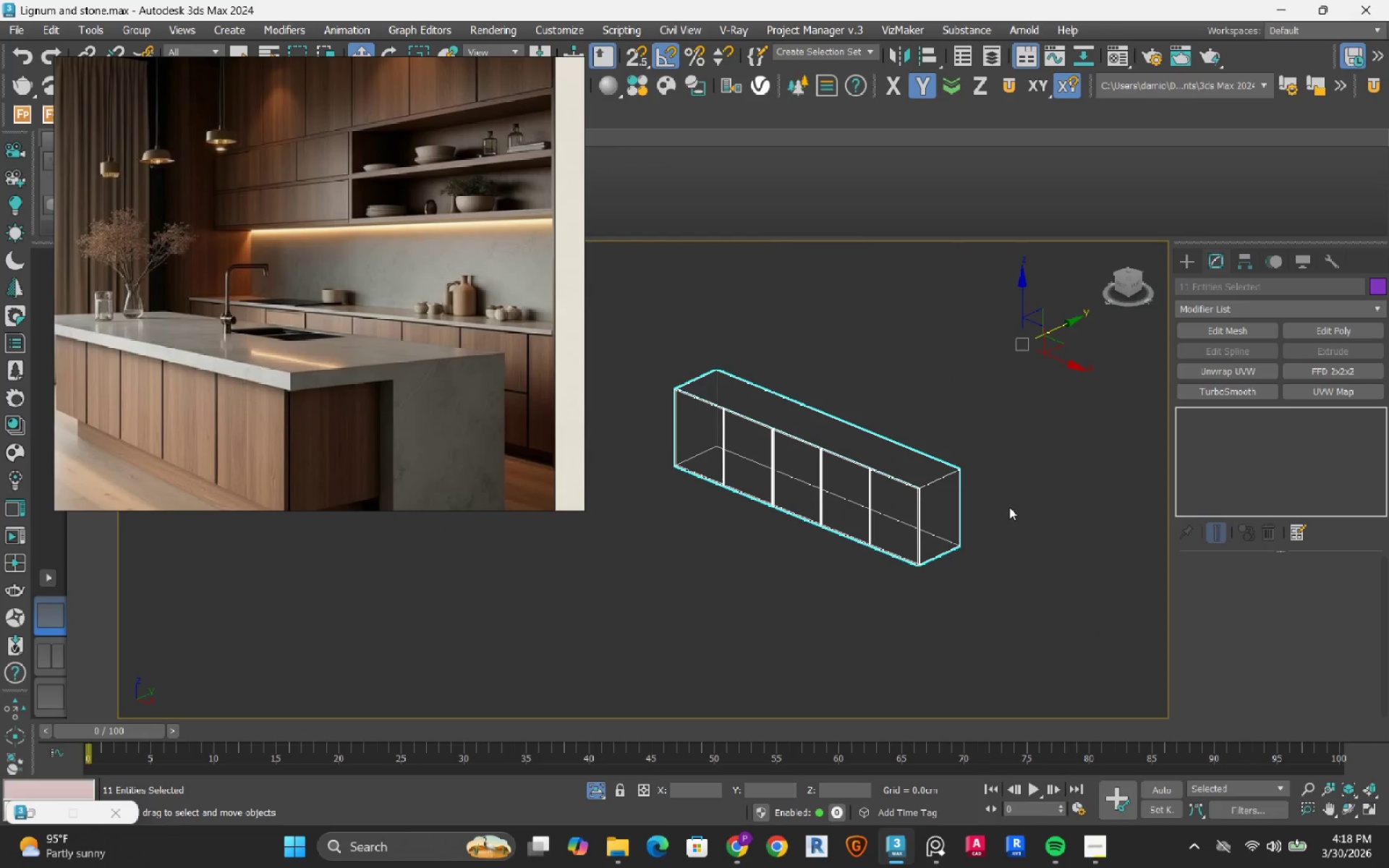 
left_click([1009, 507])
 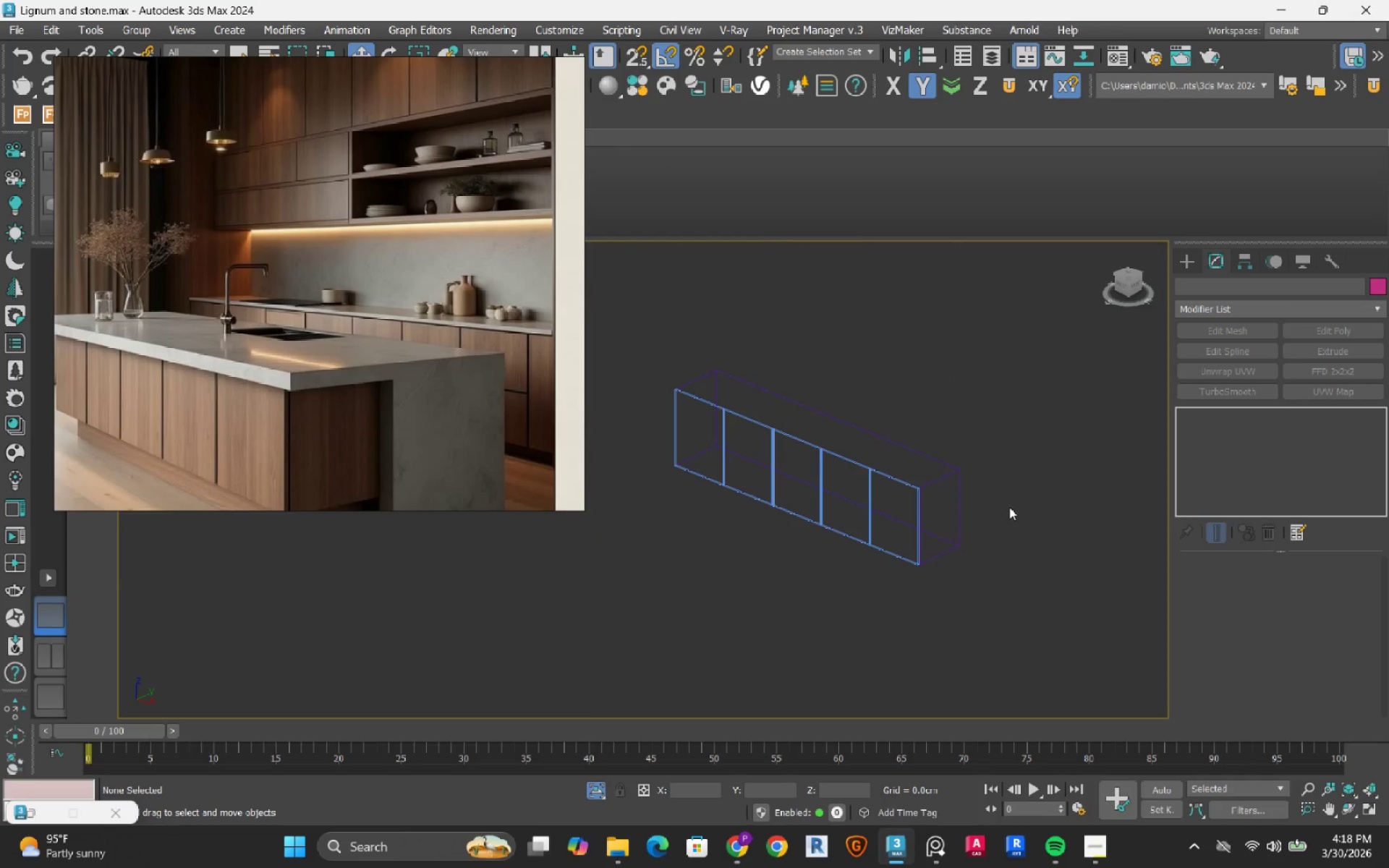 
scroll: coordinate [1009, 507], scroll_direction: down, amount: 3.0
 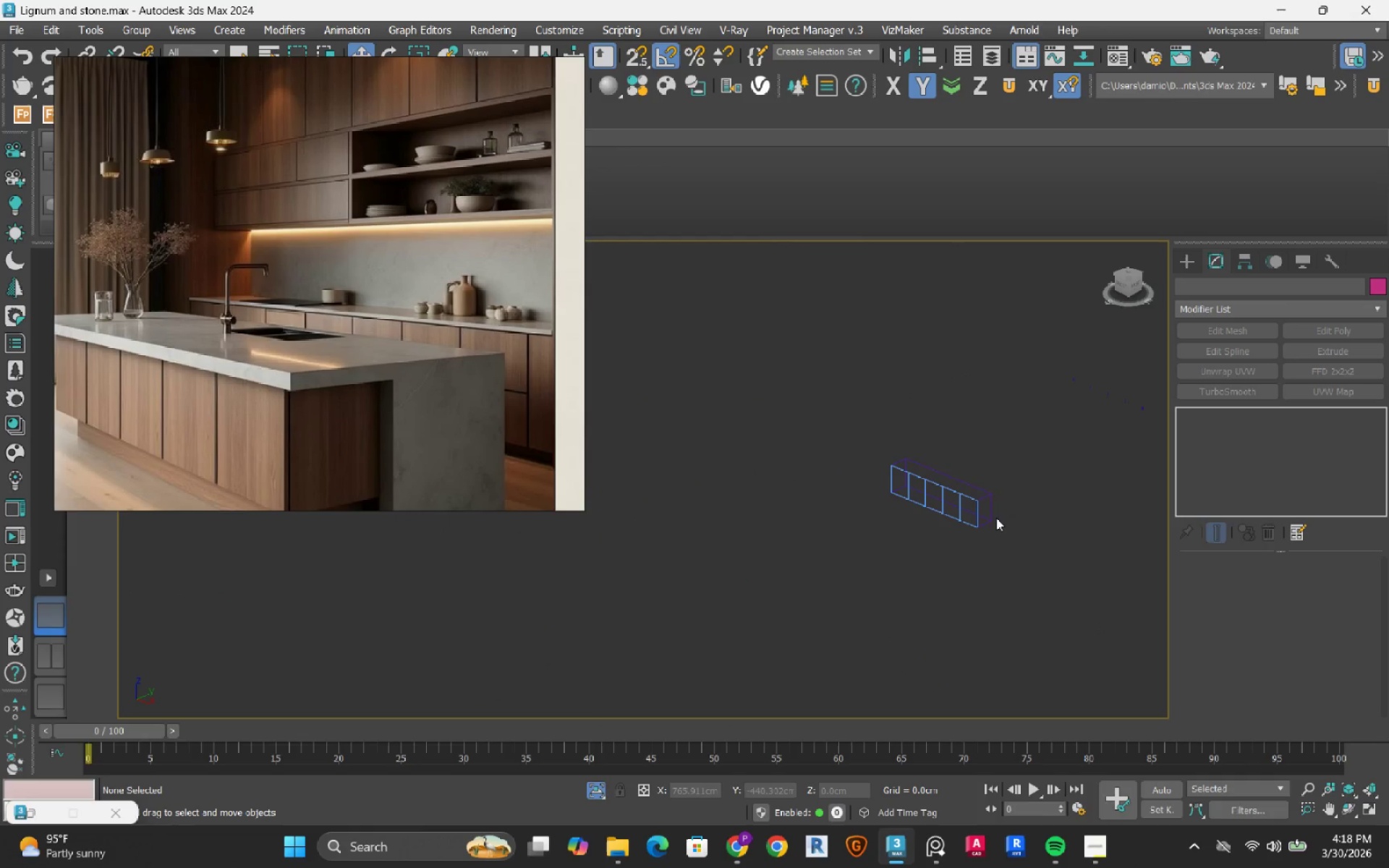 
scroll: coordinate [1000, 490], scroll_direction: up, amount: 3.0
 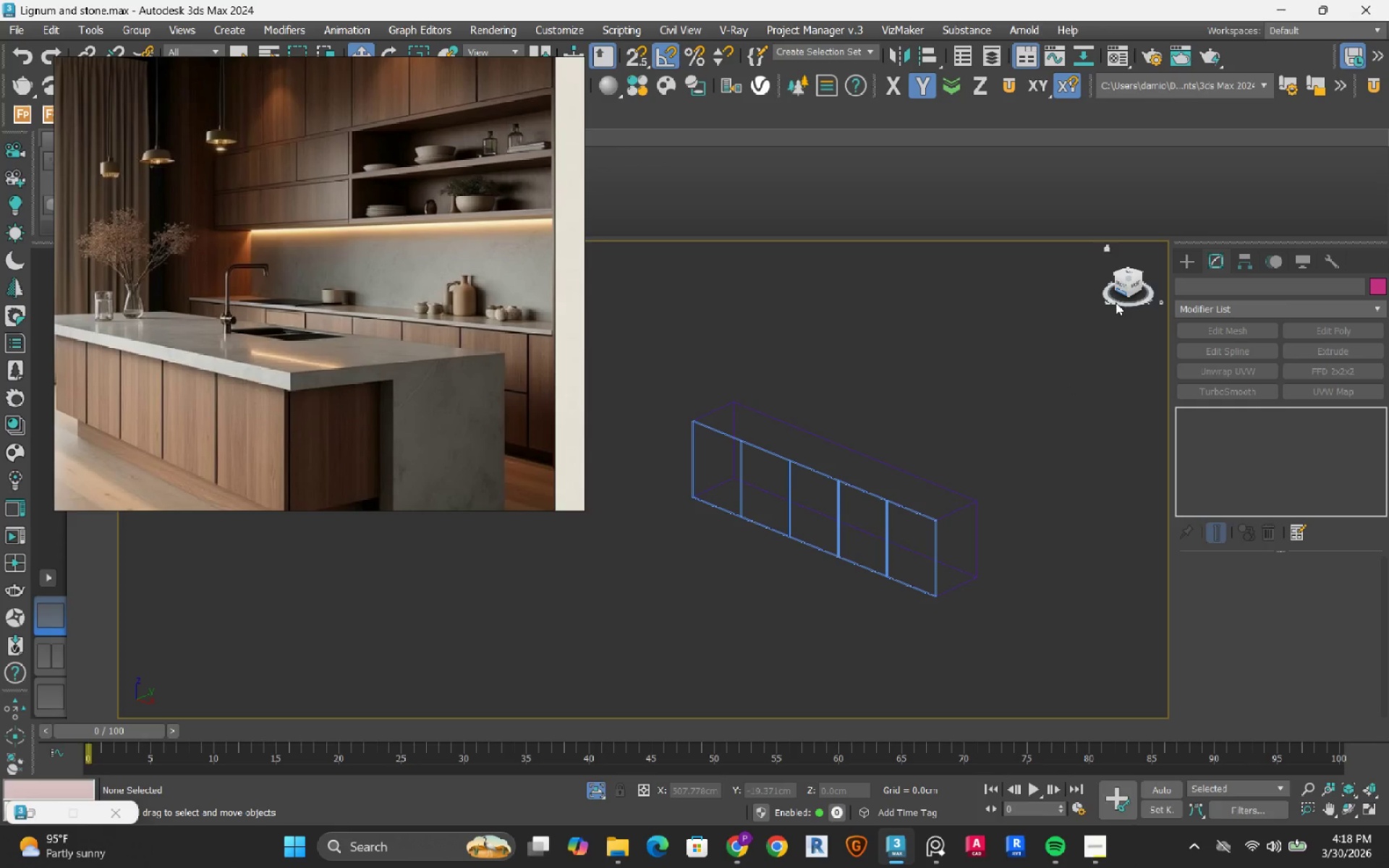 
wait(5.06)
 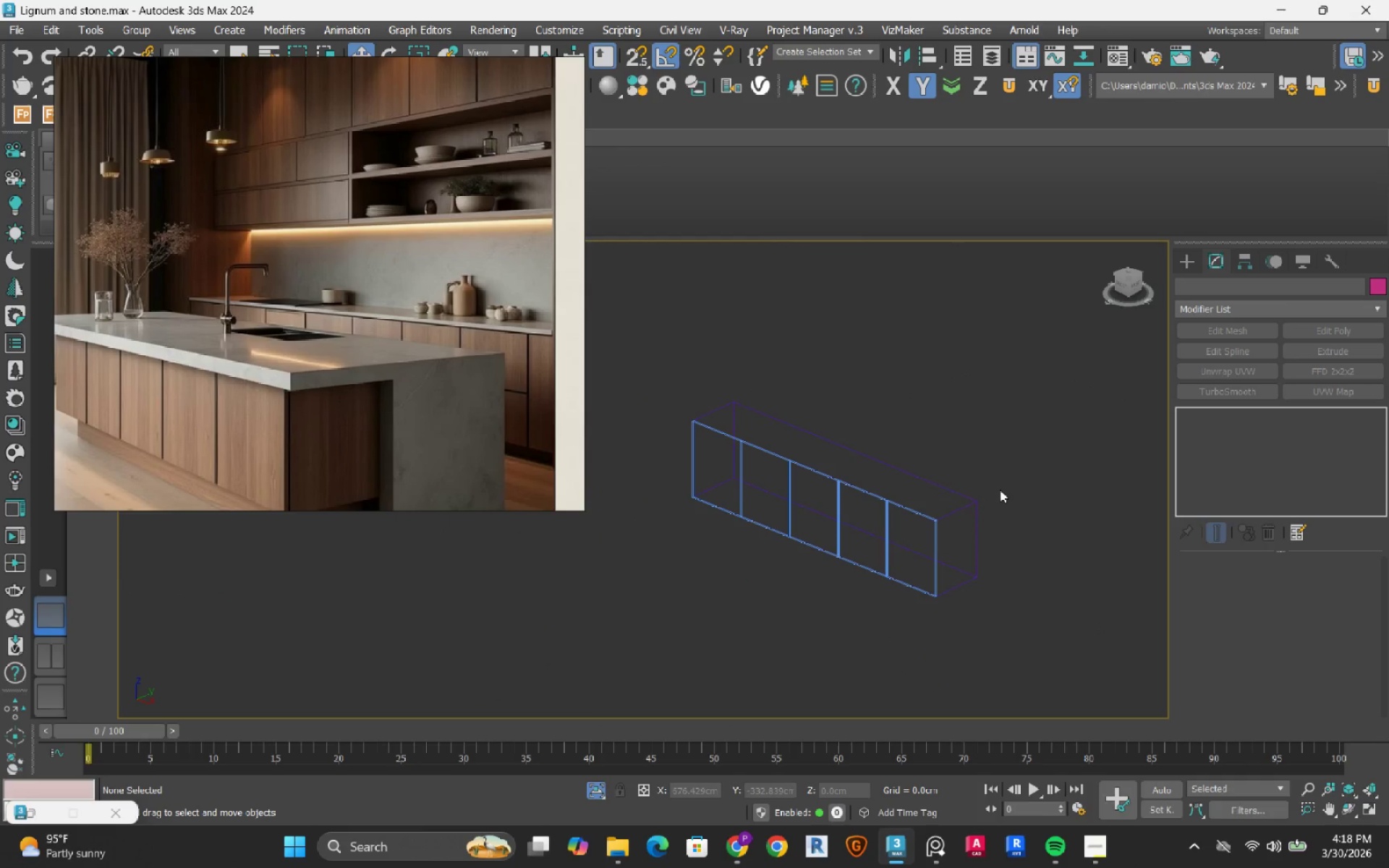 
scroll: coordinate [894, 529], scroll_direction: up, amount: 9.0
 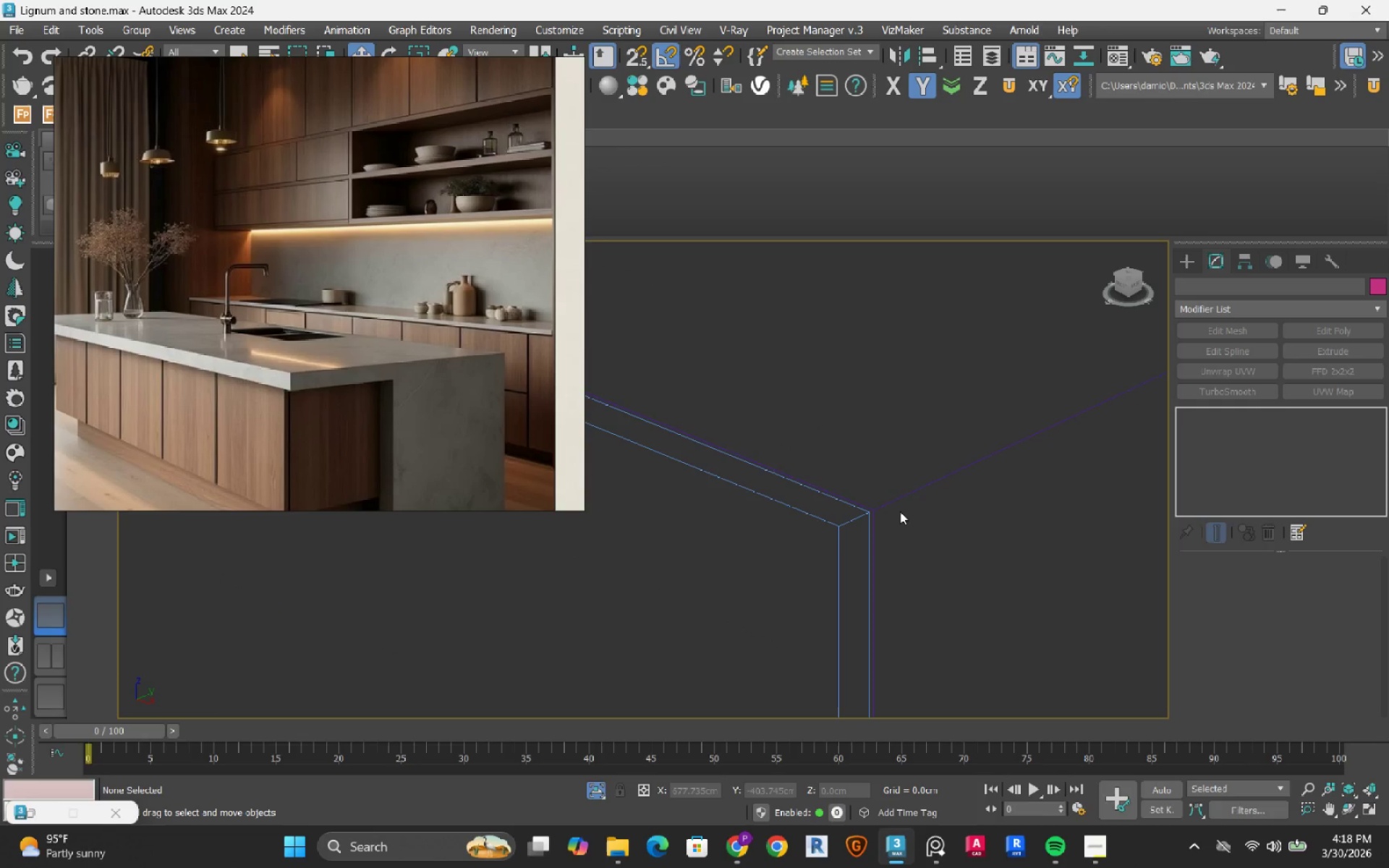 
left_click([907, 496])
 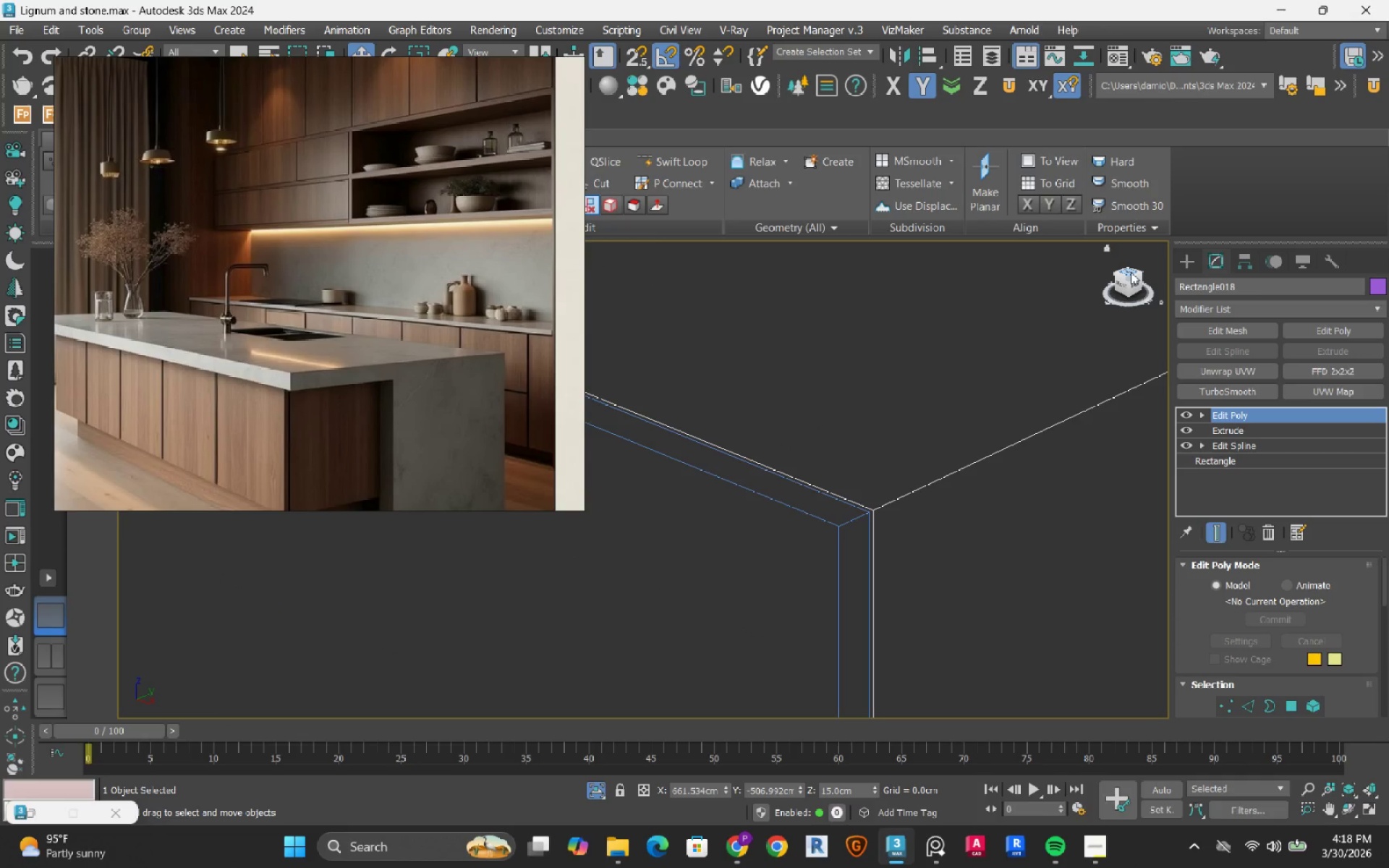 
left_click([1131, 272])
 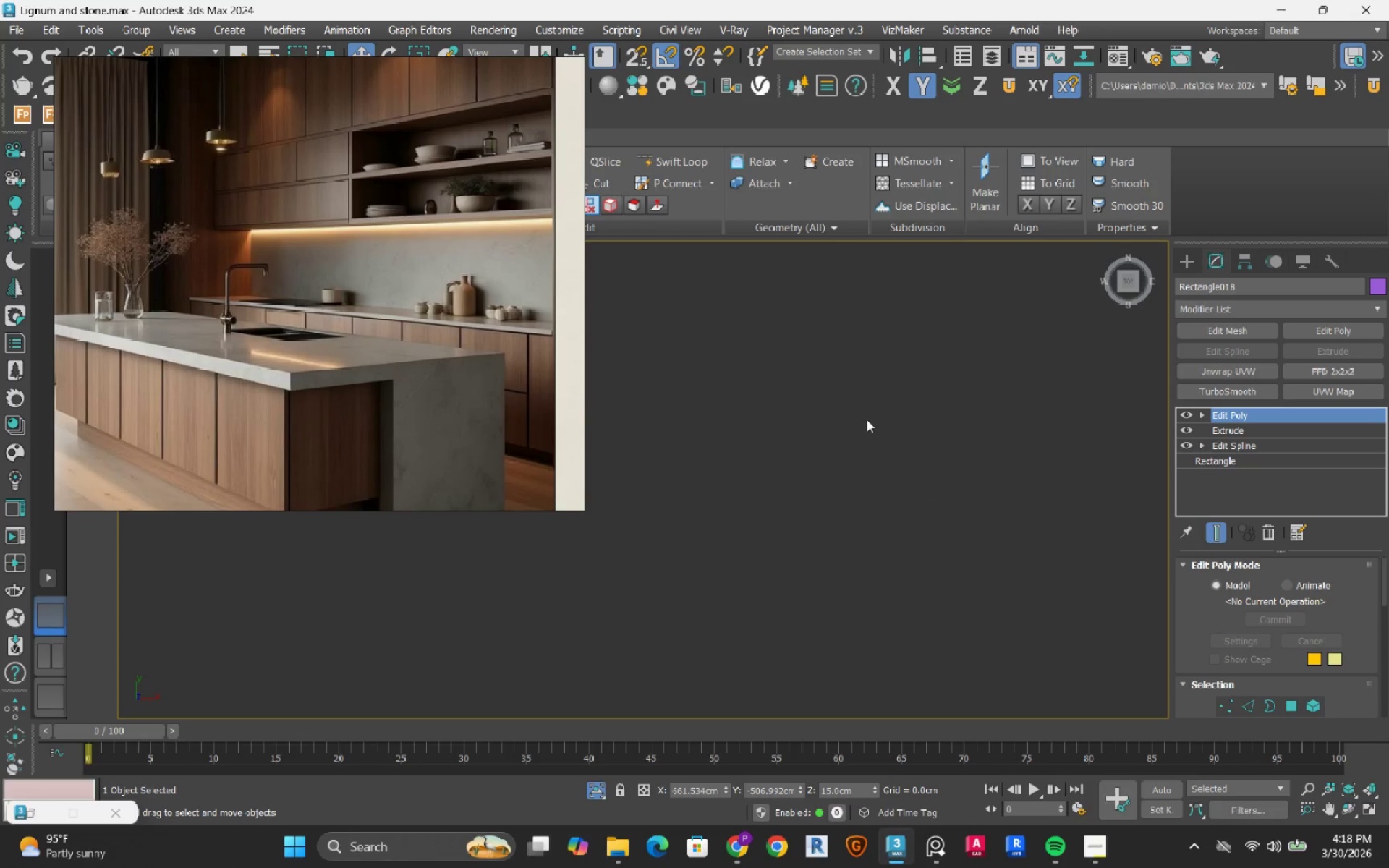 
scroll: coordinate [867, 420], scroll_direction: down, amount: 8.0
 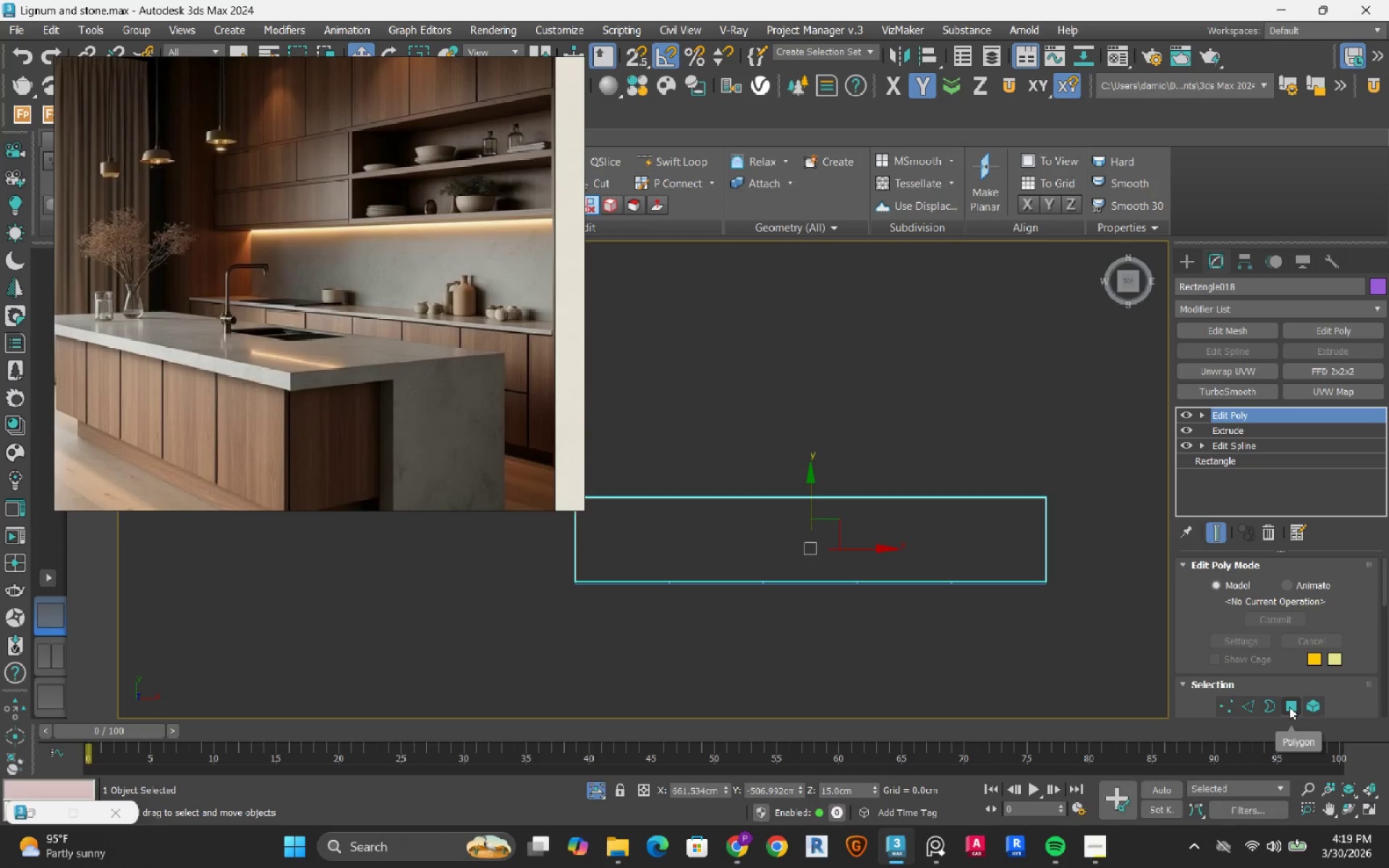 
wait(6.63)
 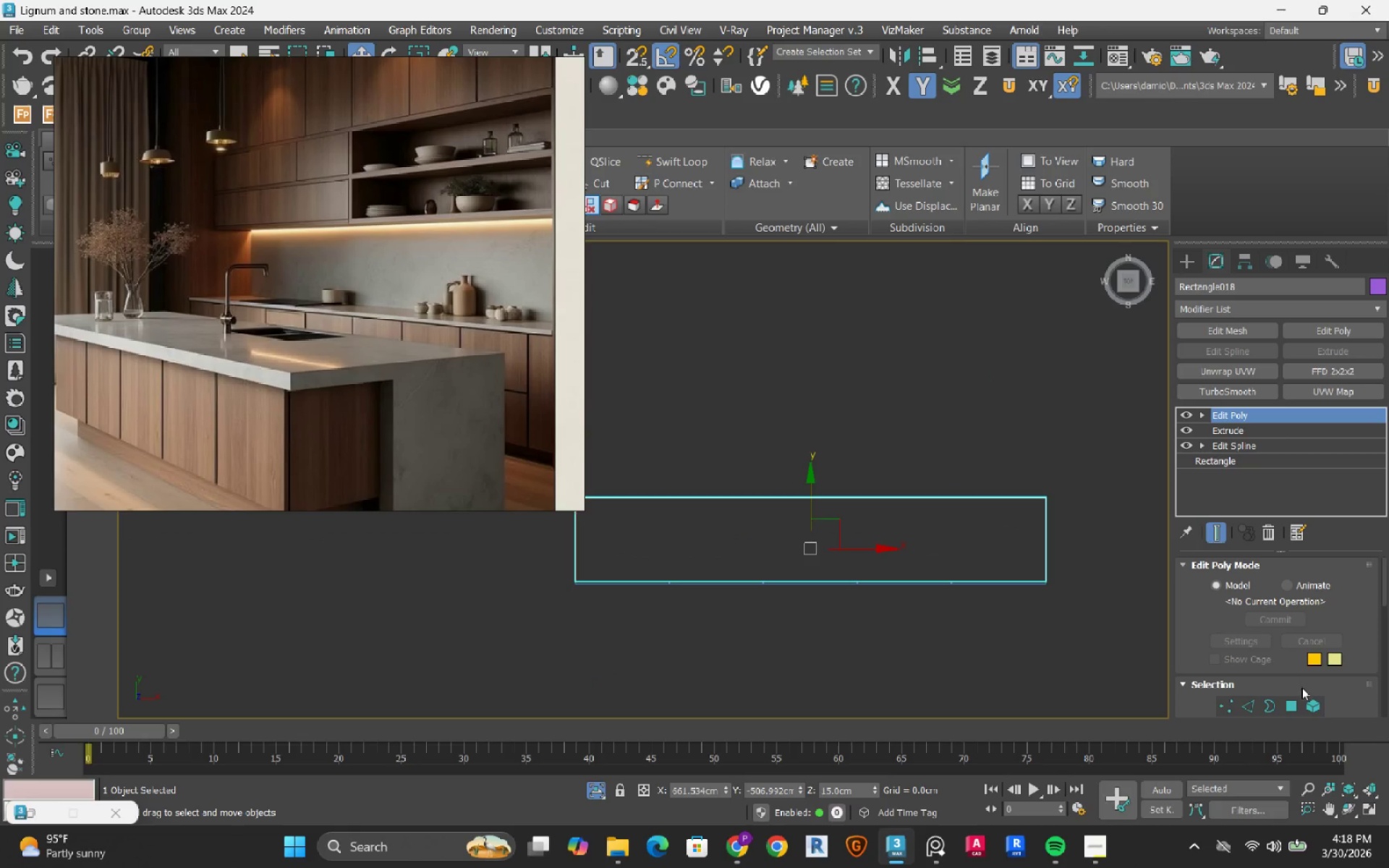 
left_click([1291, 707])
 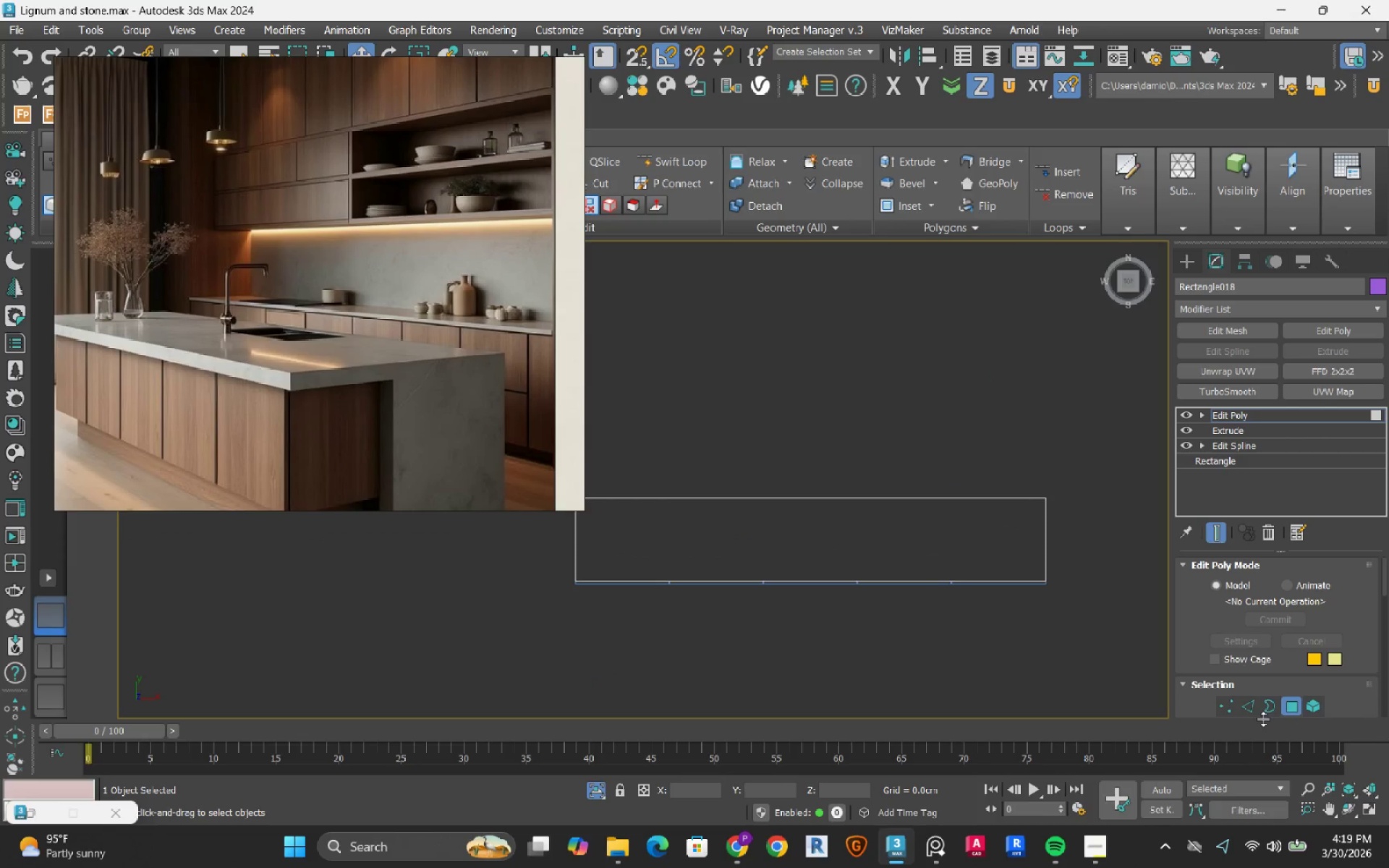 
left_click([1242, 705])
 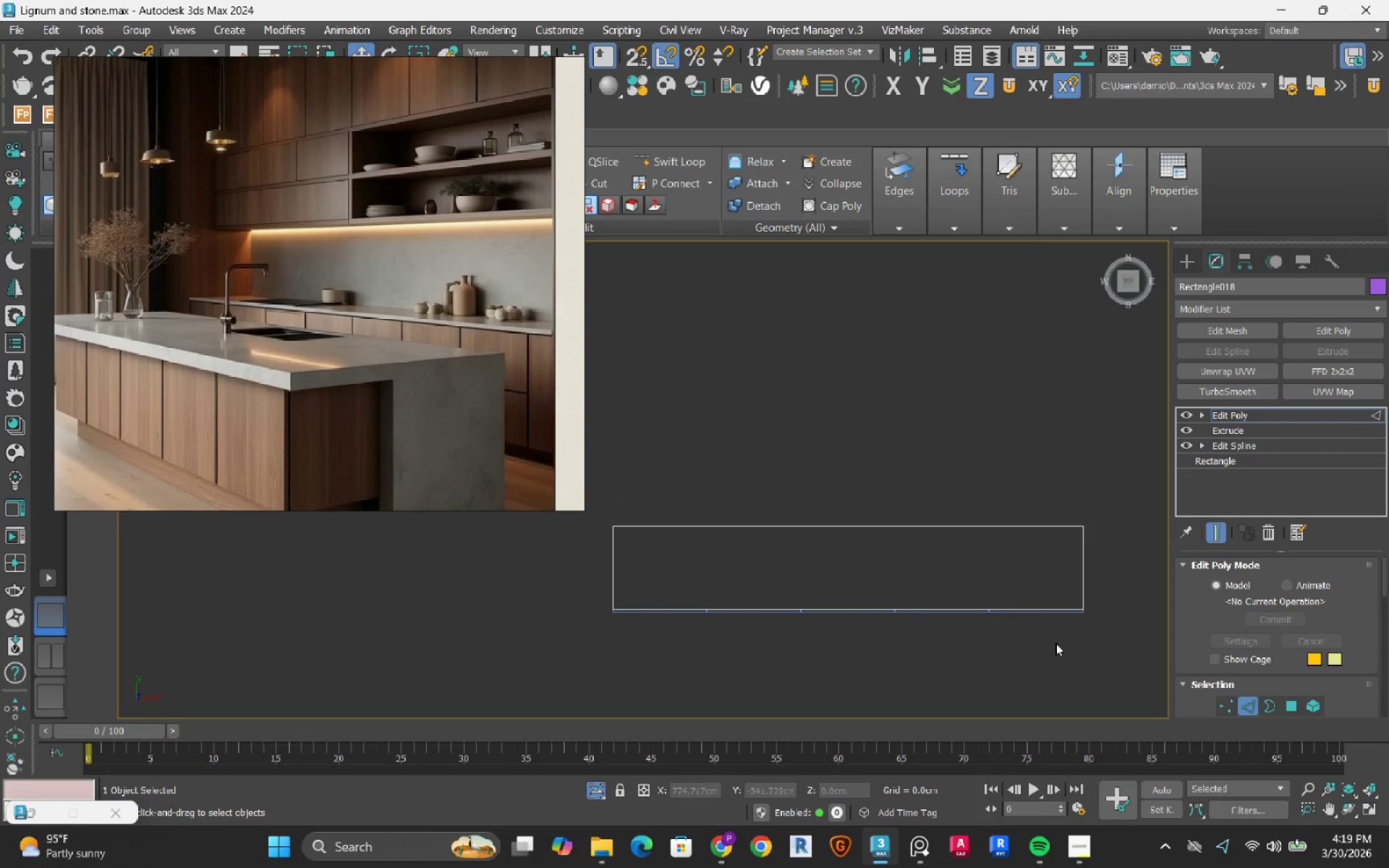 
left_click_drag(start_coordinate=[918, 429], to_coordinate=[838, 702])
 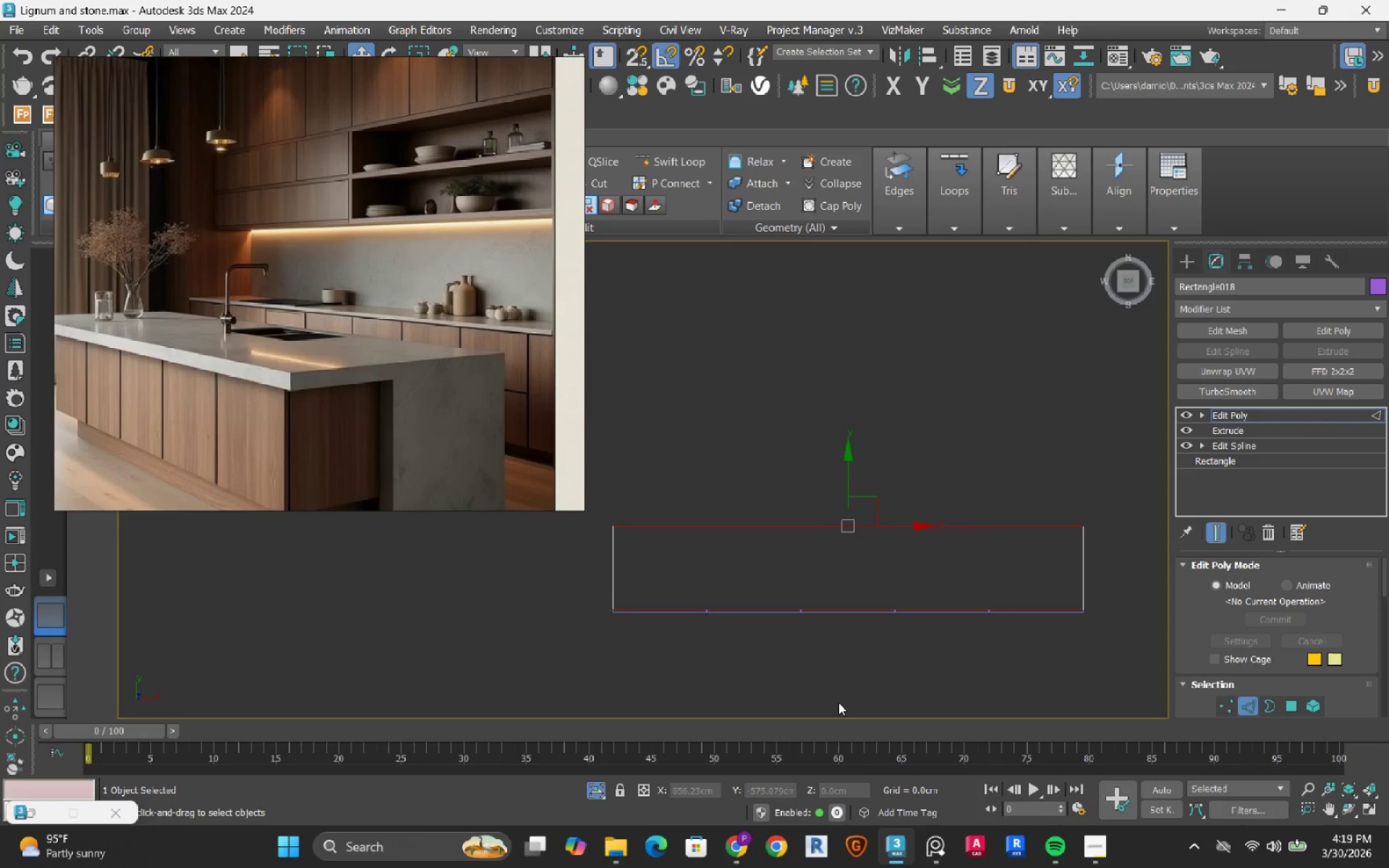 
right_click([757, 414])
 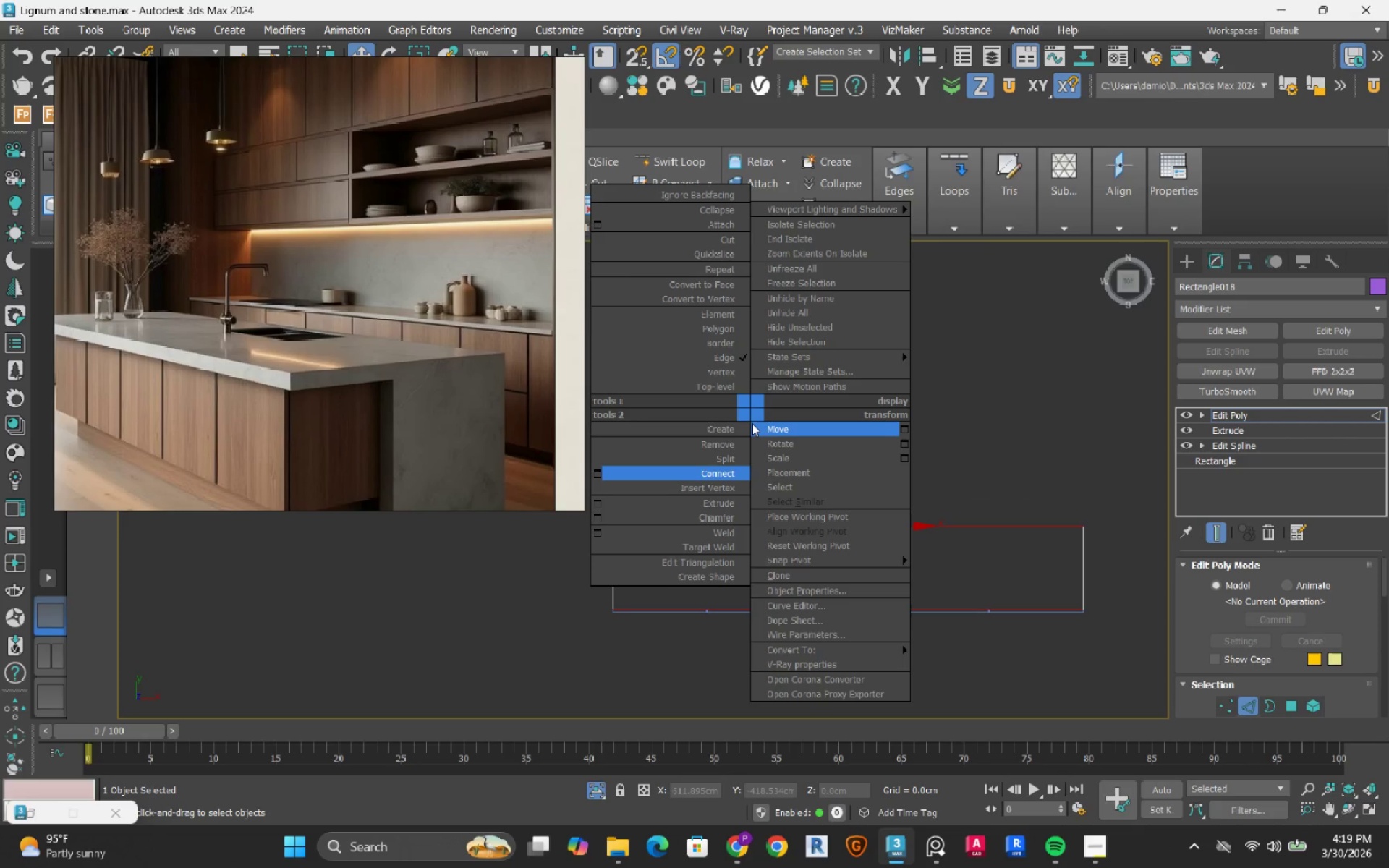 
wait(8.74)
 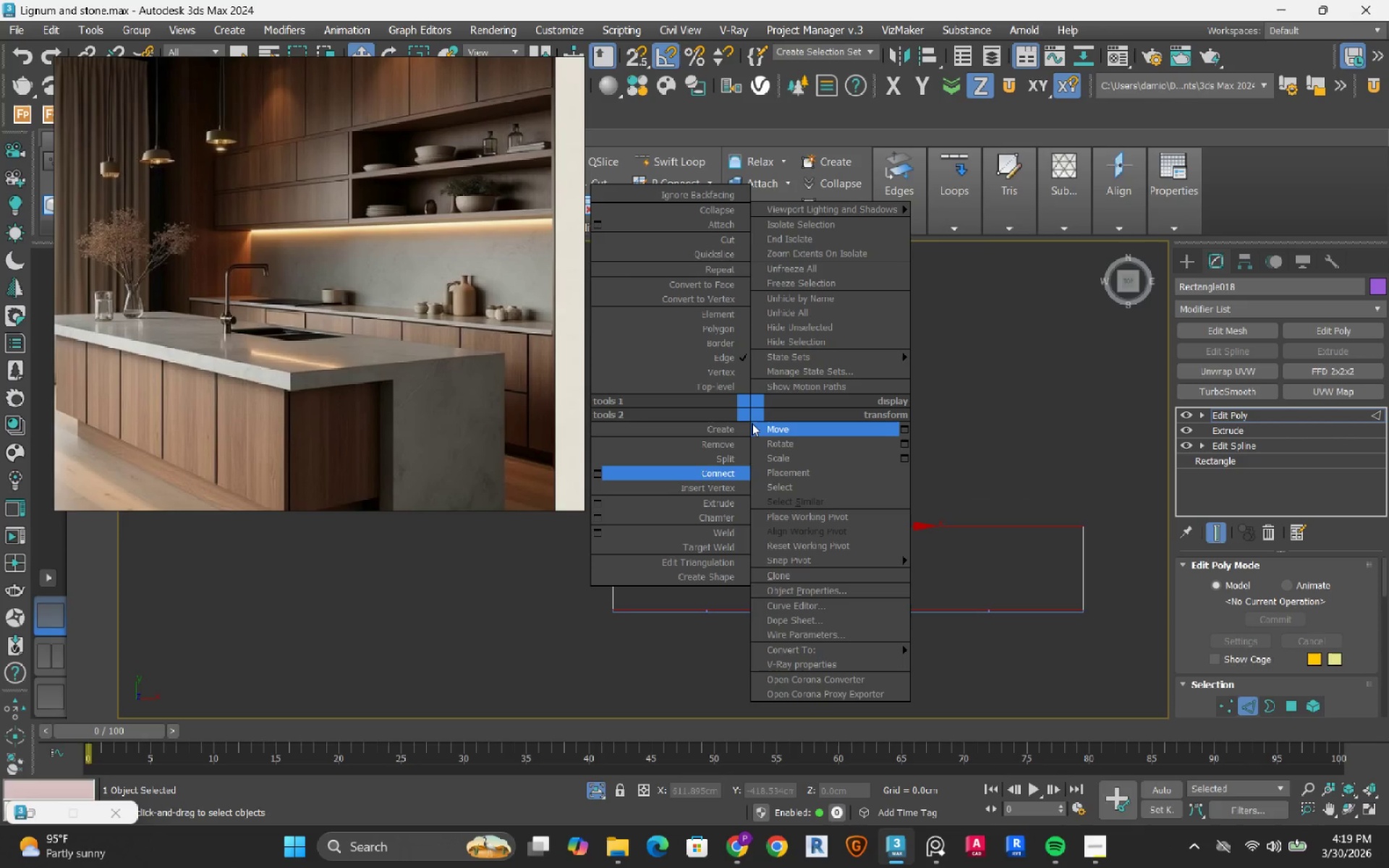 
left_click([598, 477])
 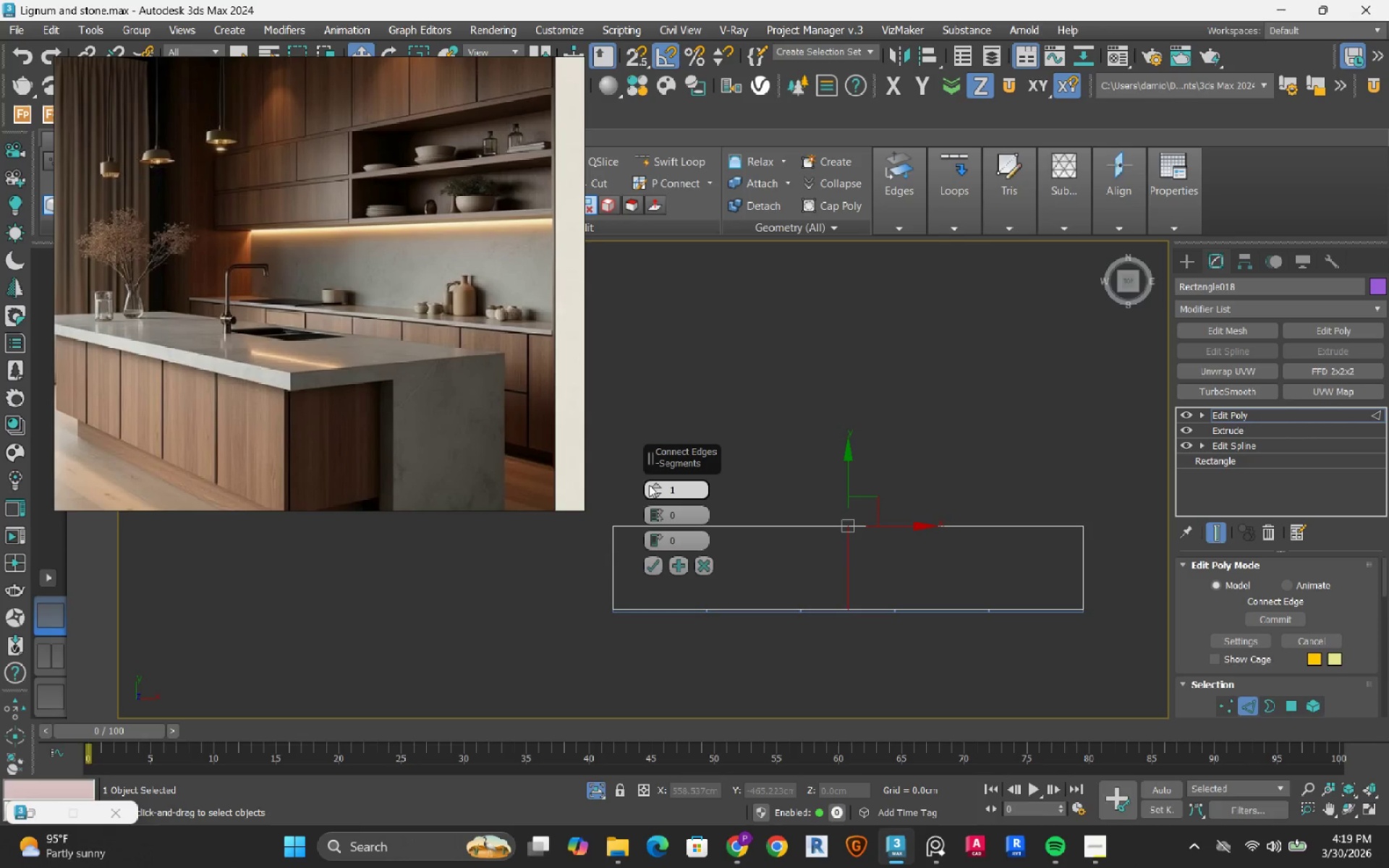 
left_click([658, 485])
 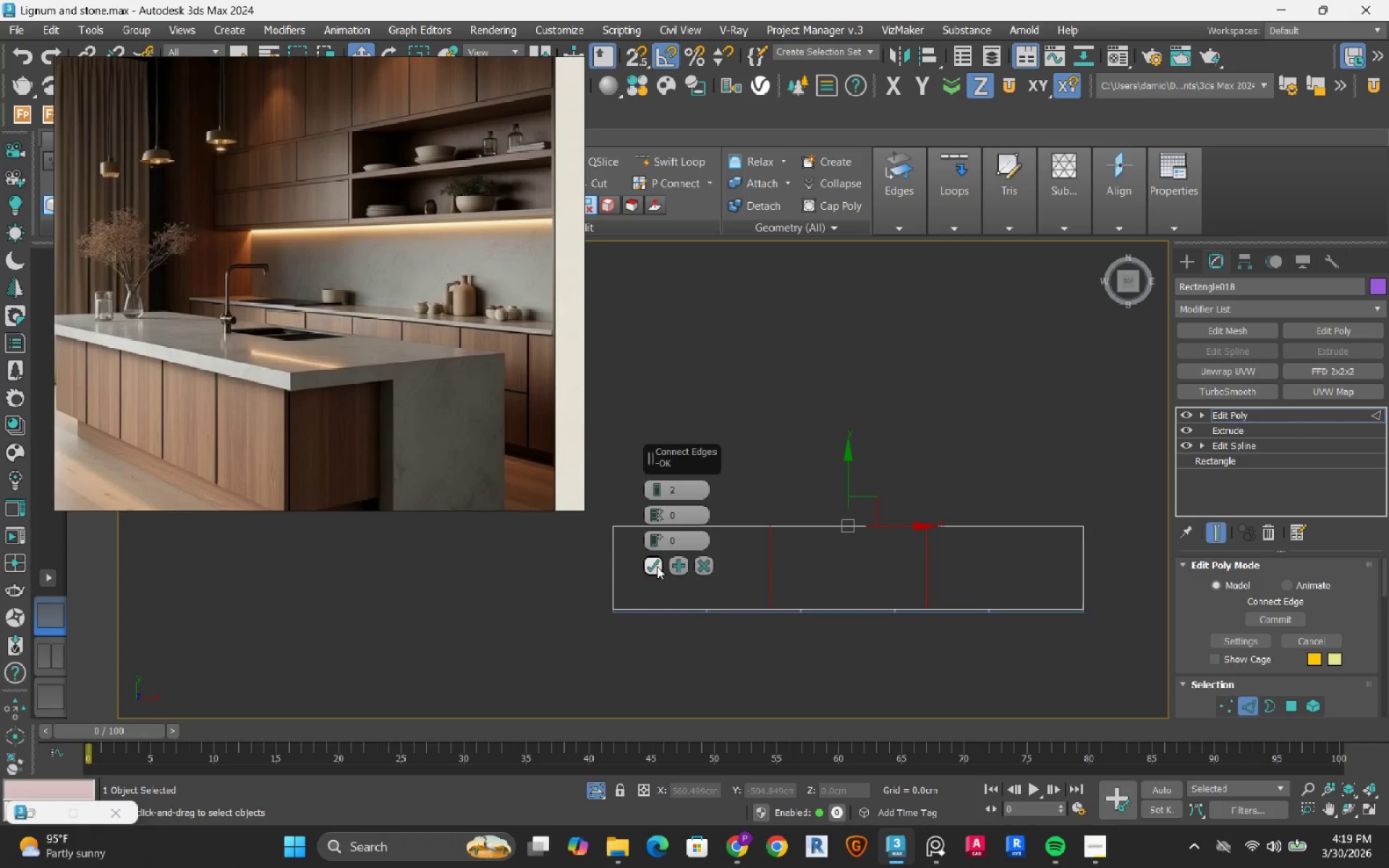 
left_click([657, 566])
 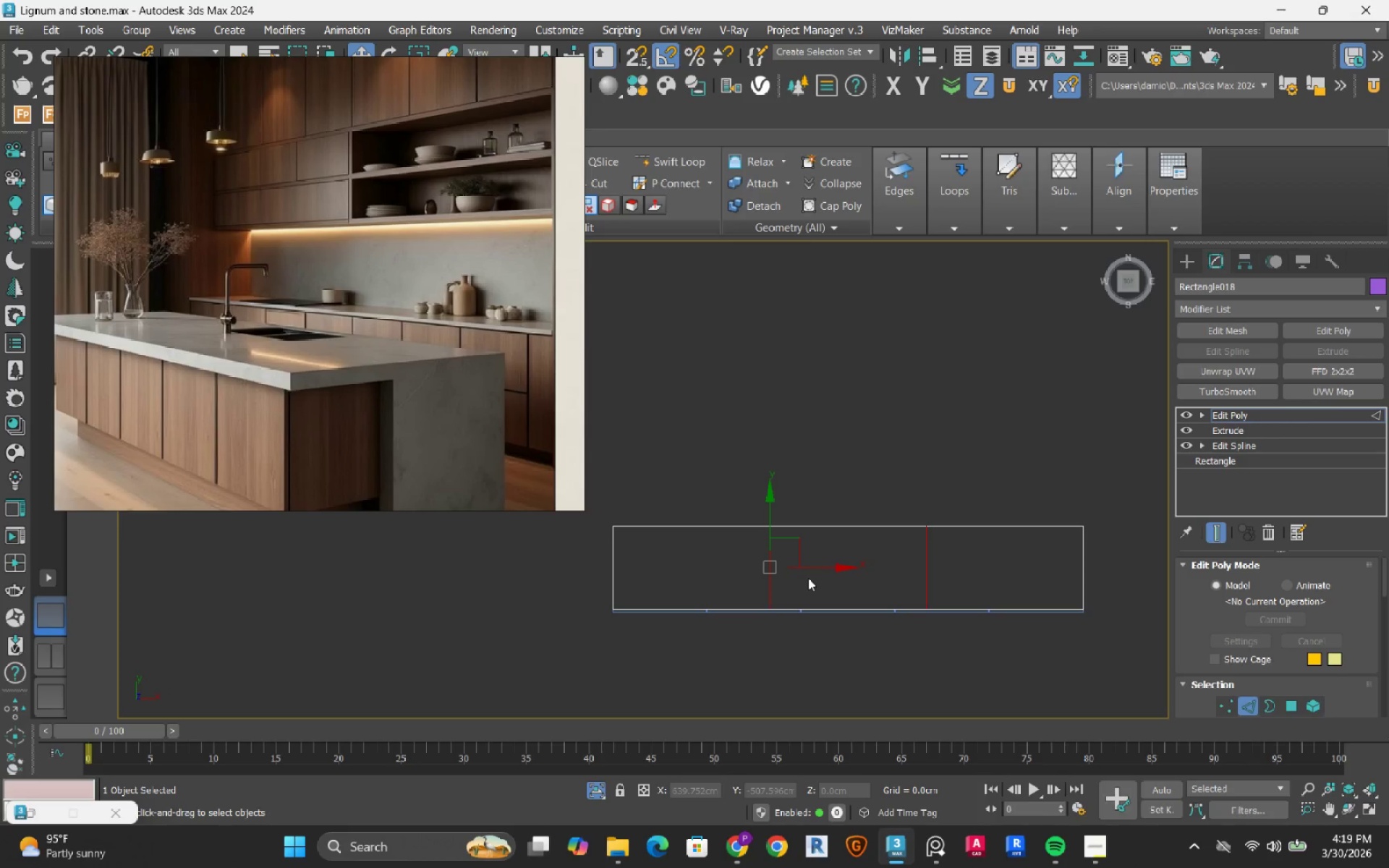 
hold_key(key=AltRight, duration=1.2)
 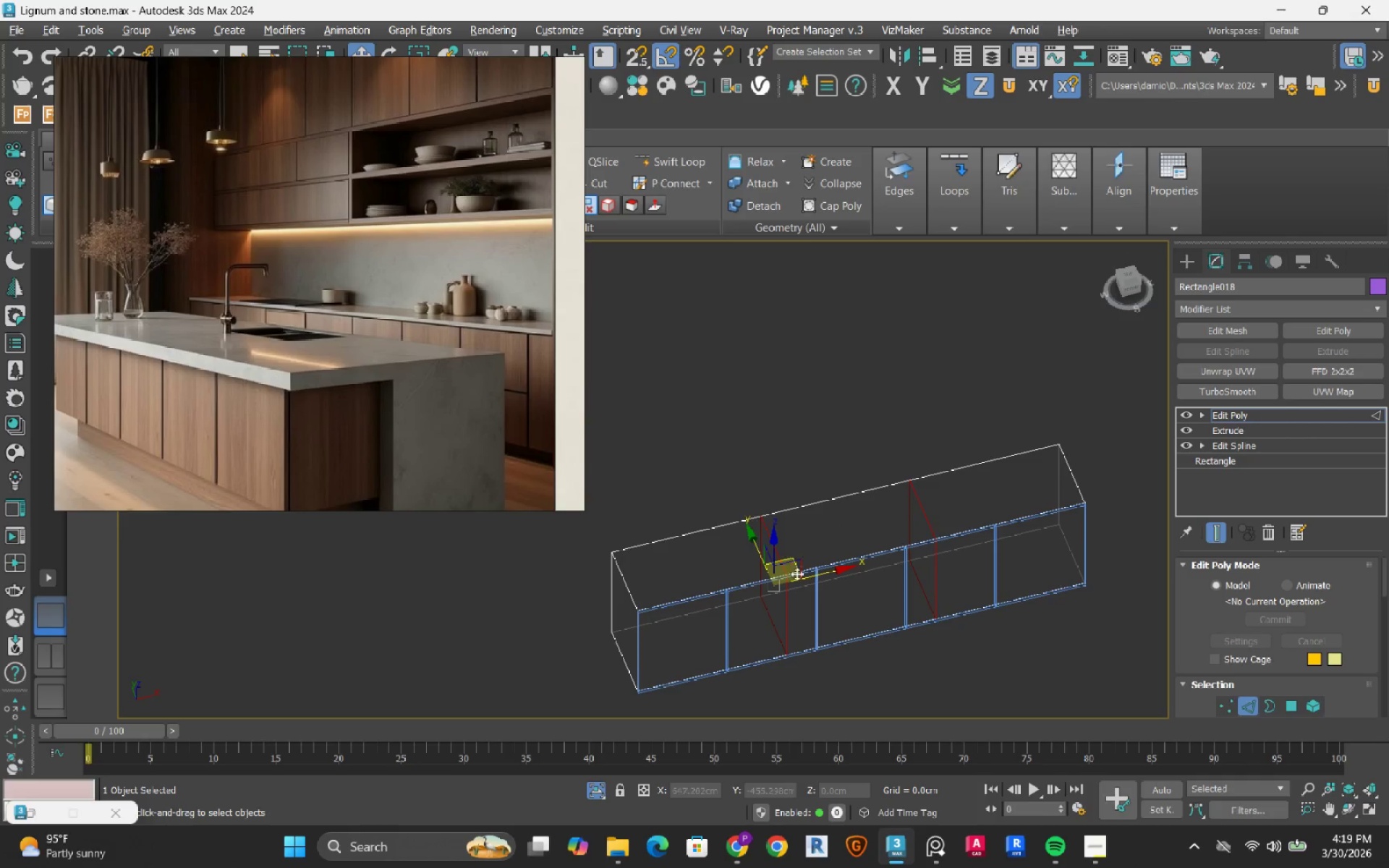 
scroll: coordinate [792, 598], scroll_direction: up, amount: 2.0
 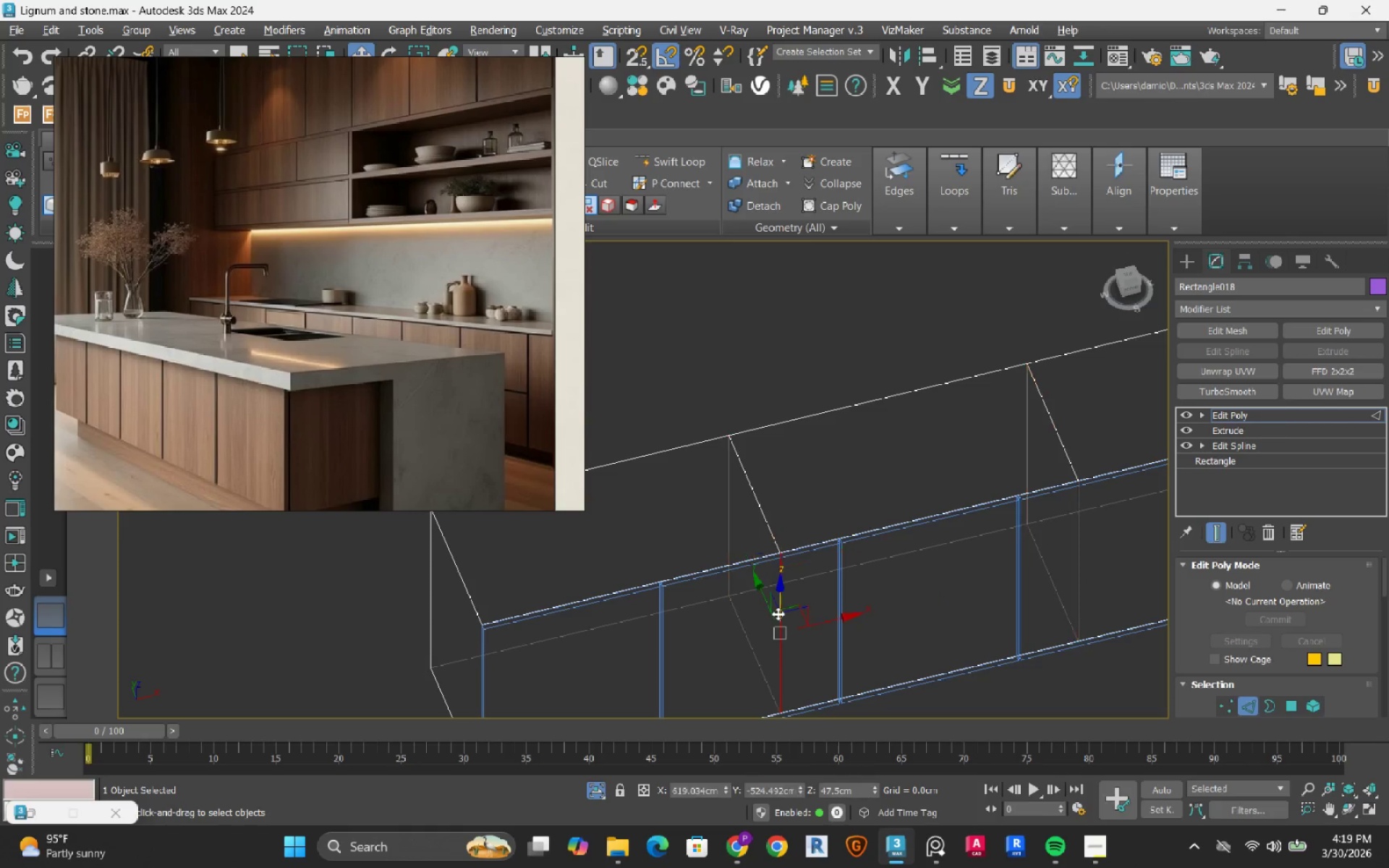 
double_click([778, 613])
 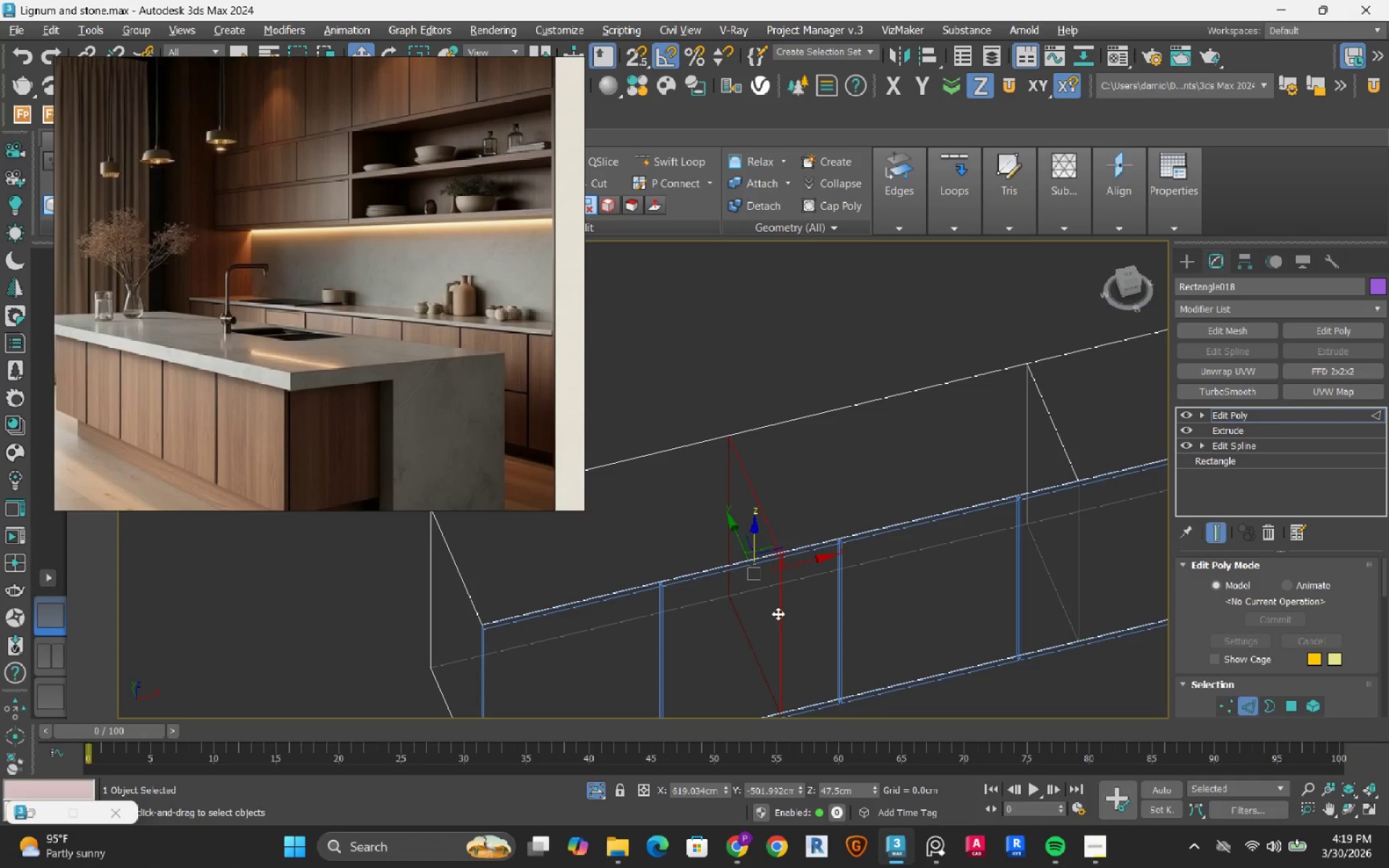 
triple_click([778, 613])
 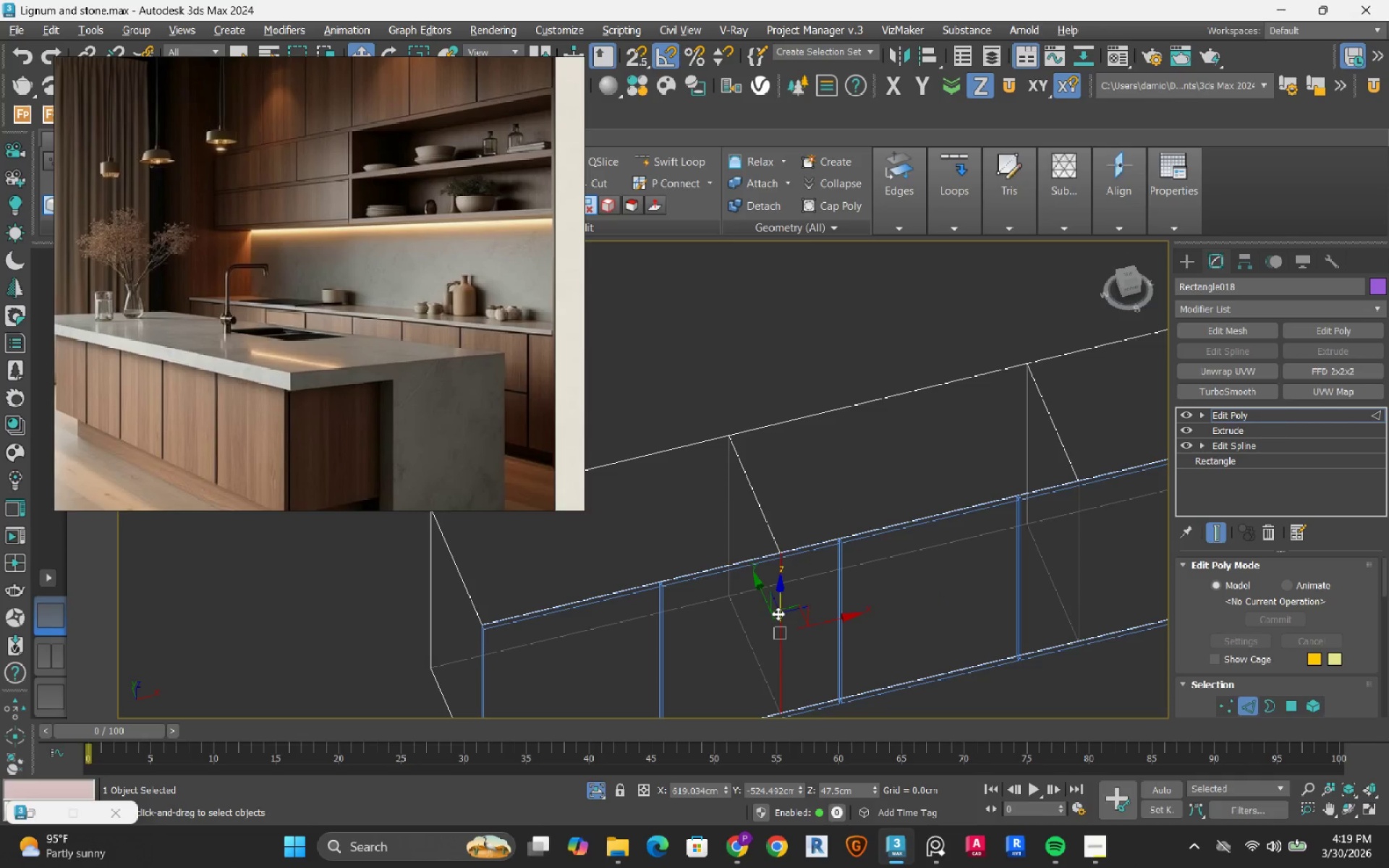 
triple_click([778, 613])
 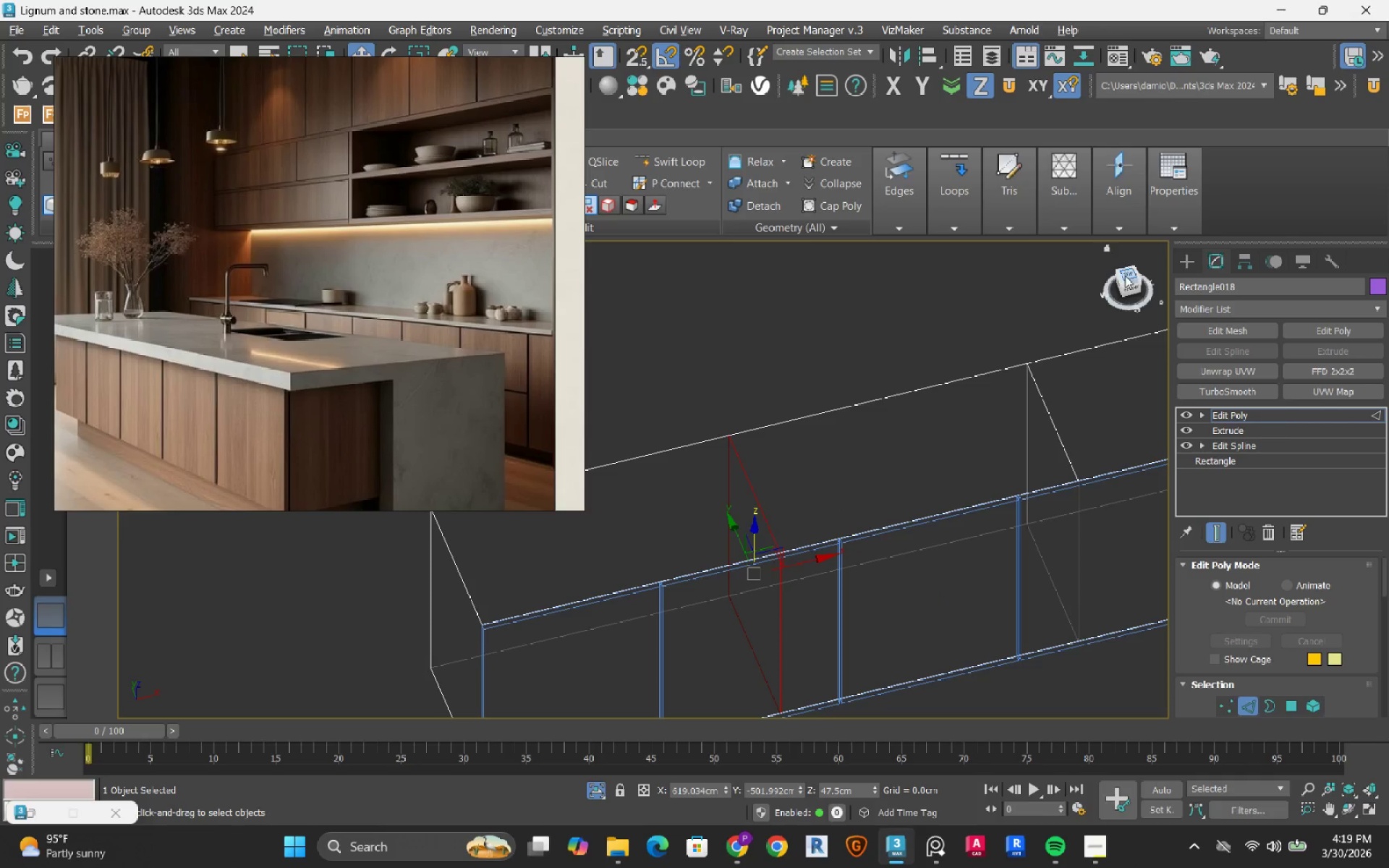 
left_click([1126, 277])
 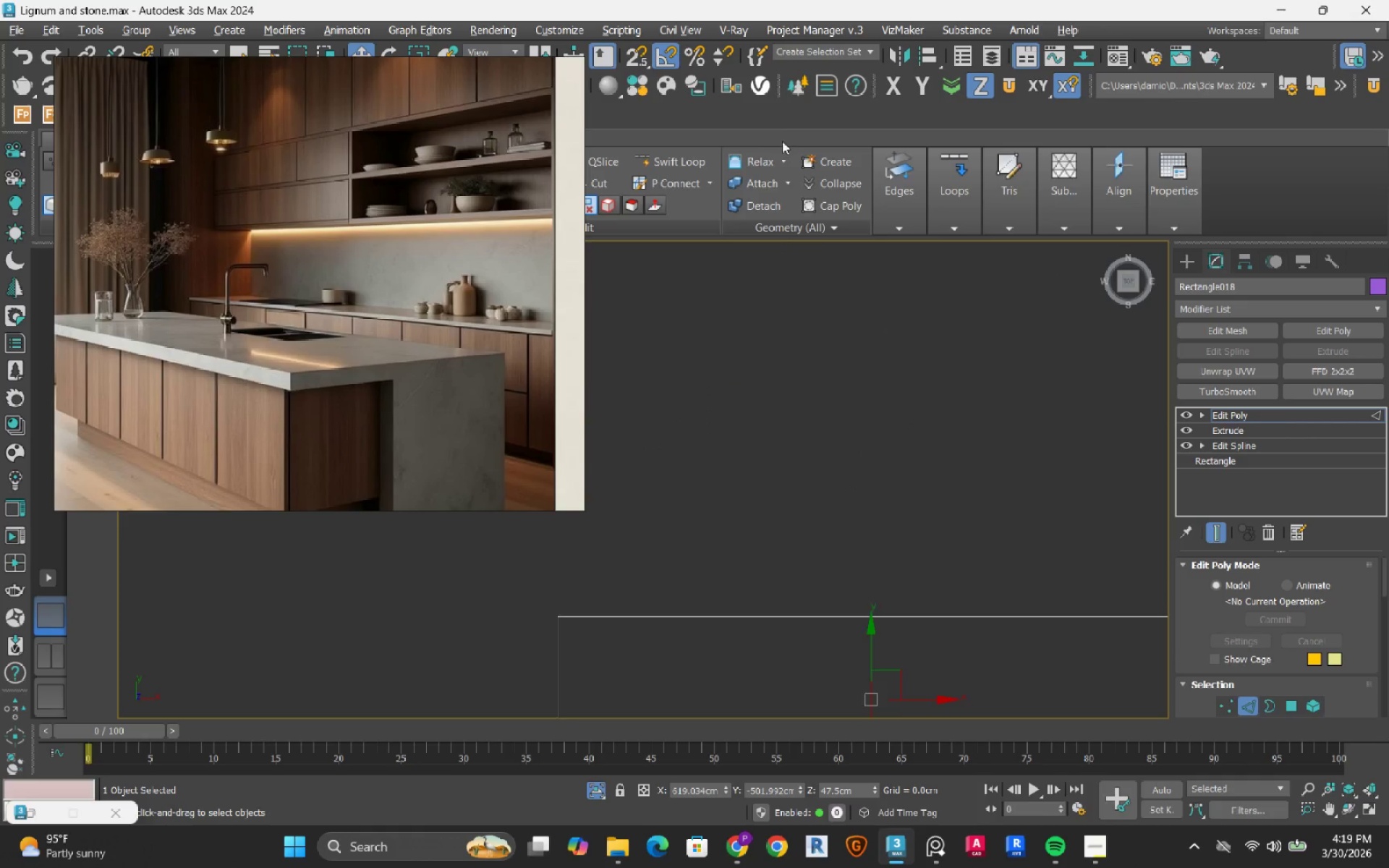 
scroll: coordinate [827, 495], scroll_direction: down, amount: 4.0
 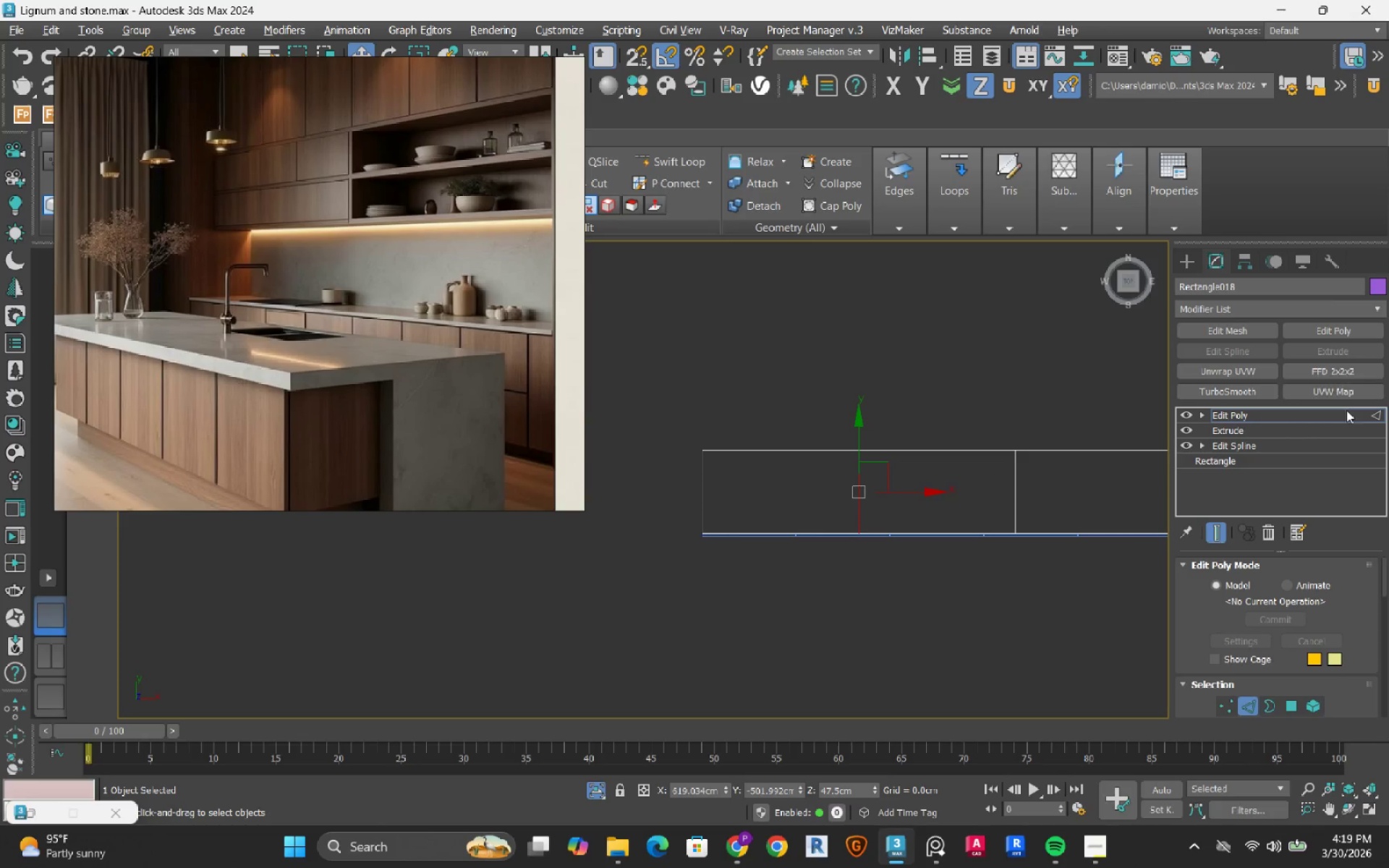 
left_click([1376, 412])
 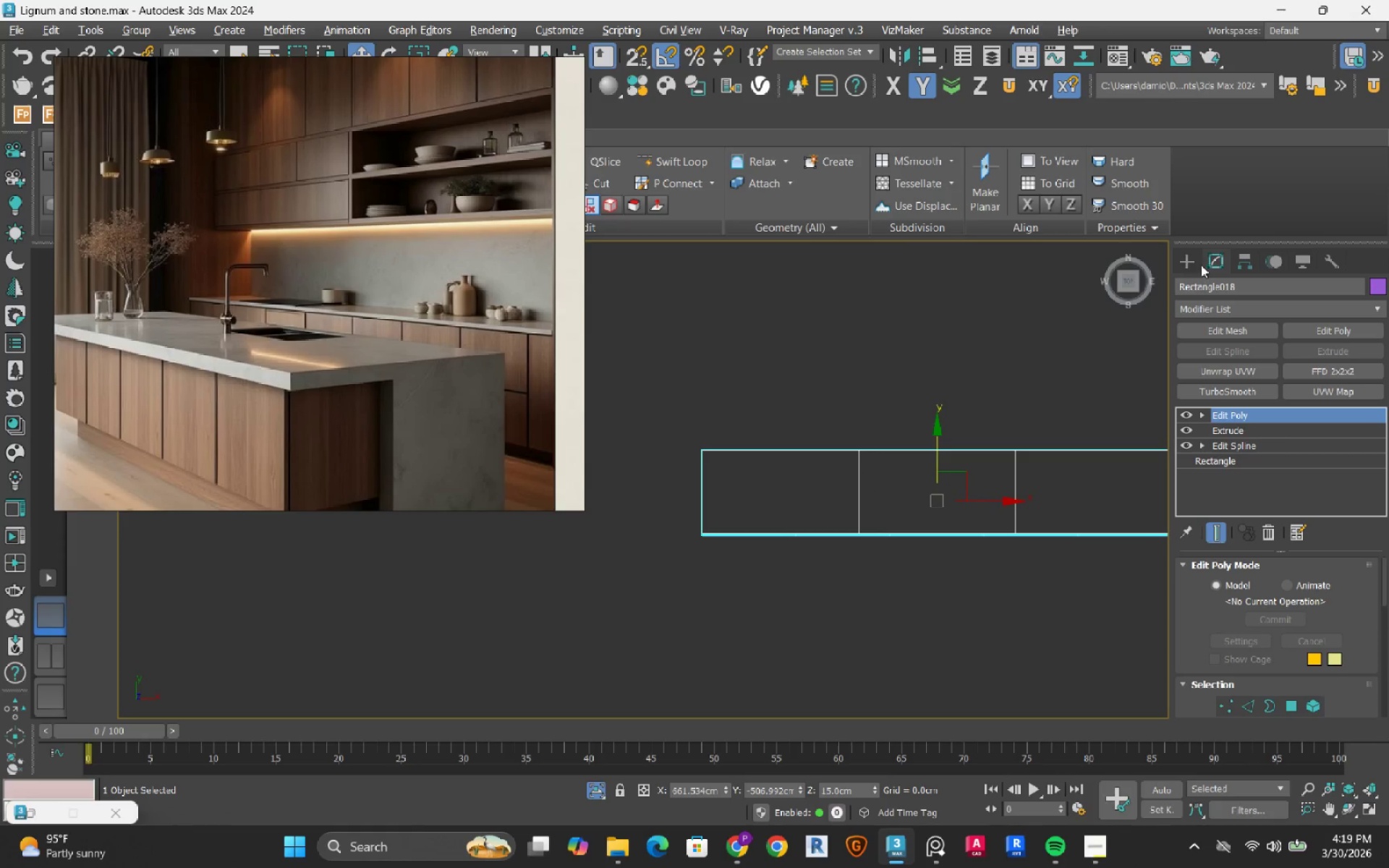 
left_click([1197, 263])
 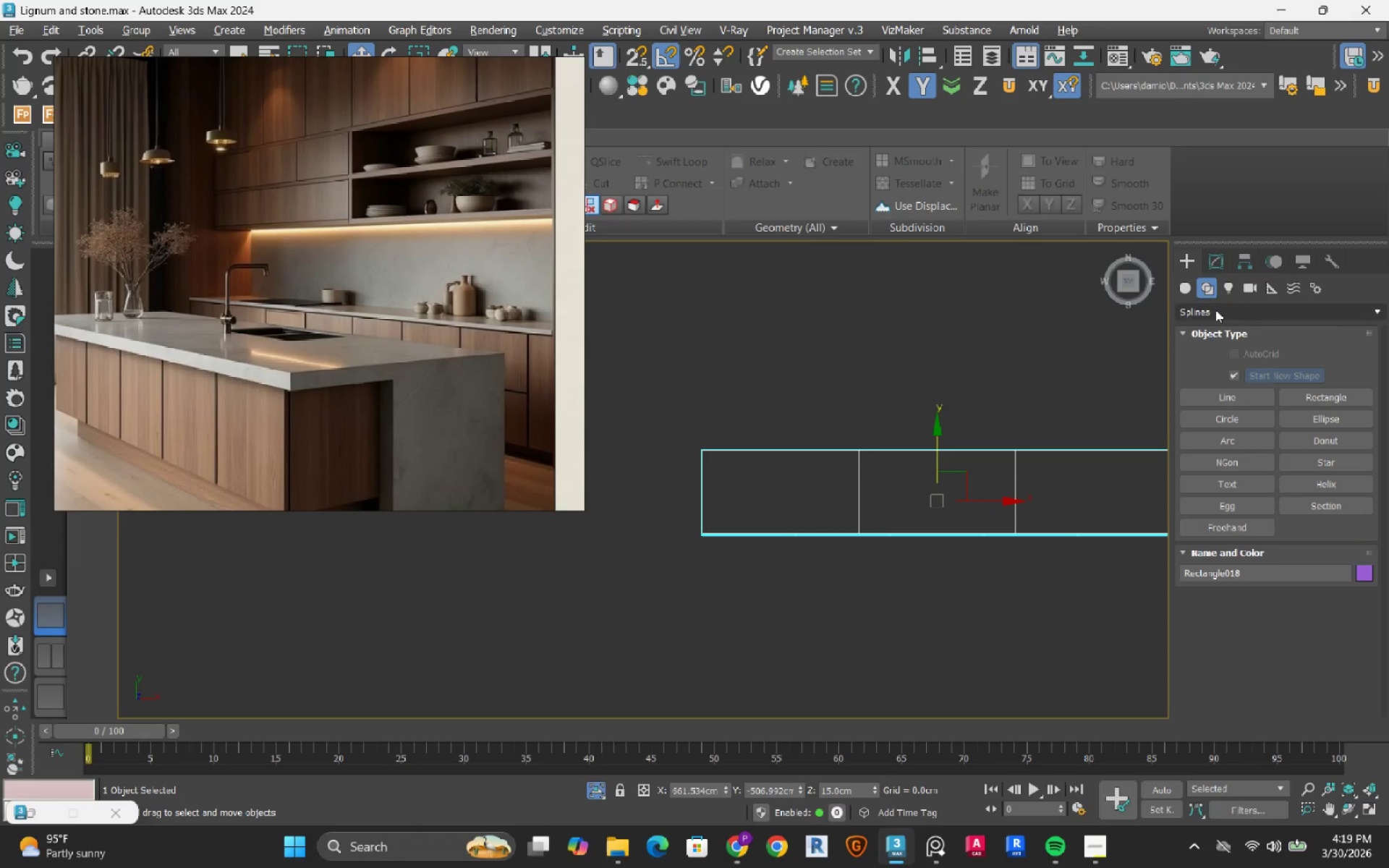 
left_click([1312, 393])
 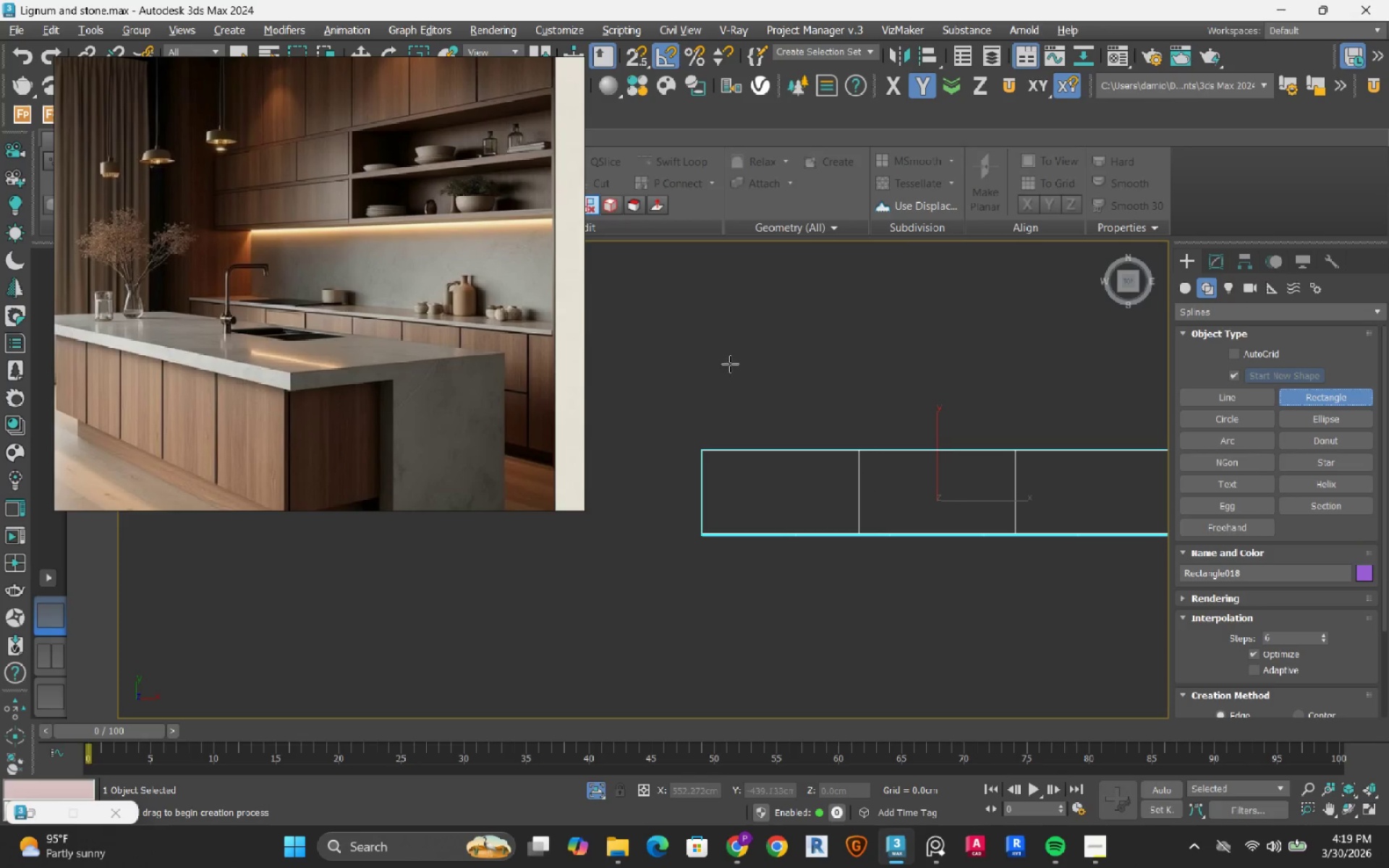 
left_click_drag(start_coordinate=[720, 344], to_coordinate=[739, 430])
 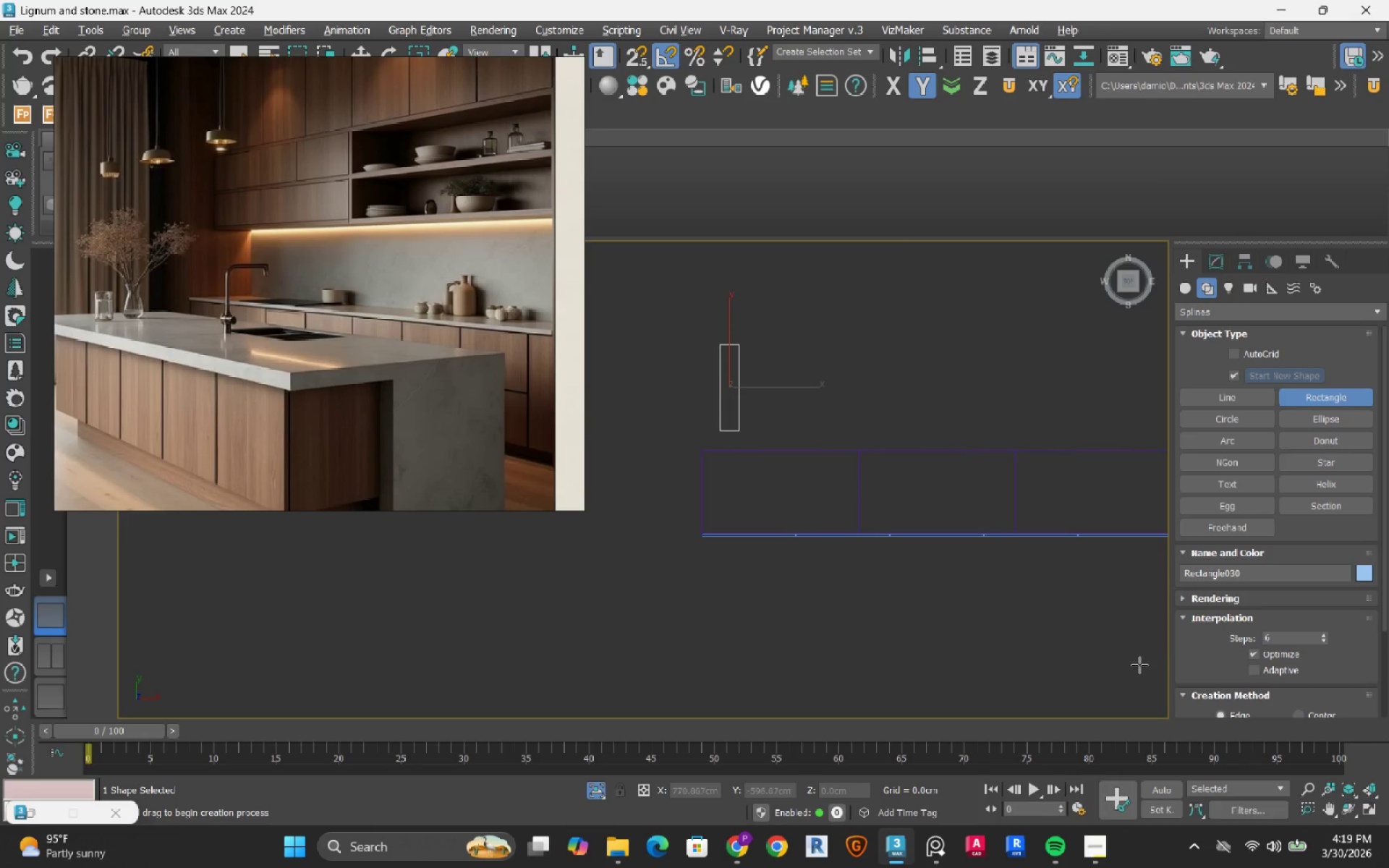 
scroll: coordinate [1203, 654], scroll_direction: down, amount: 6.0
 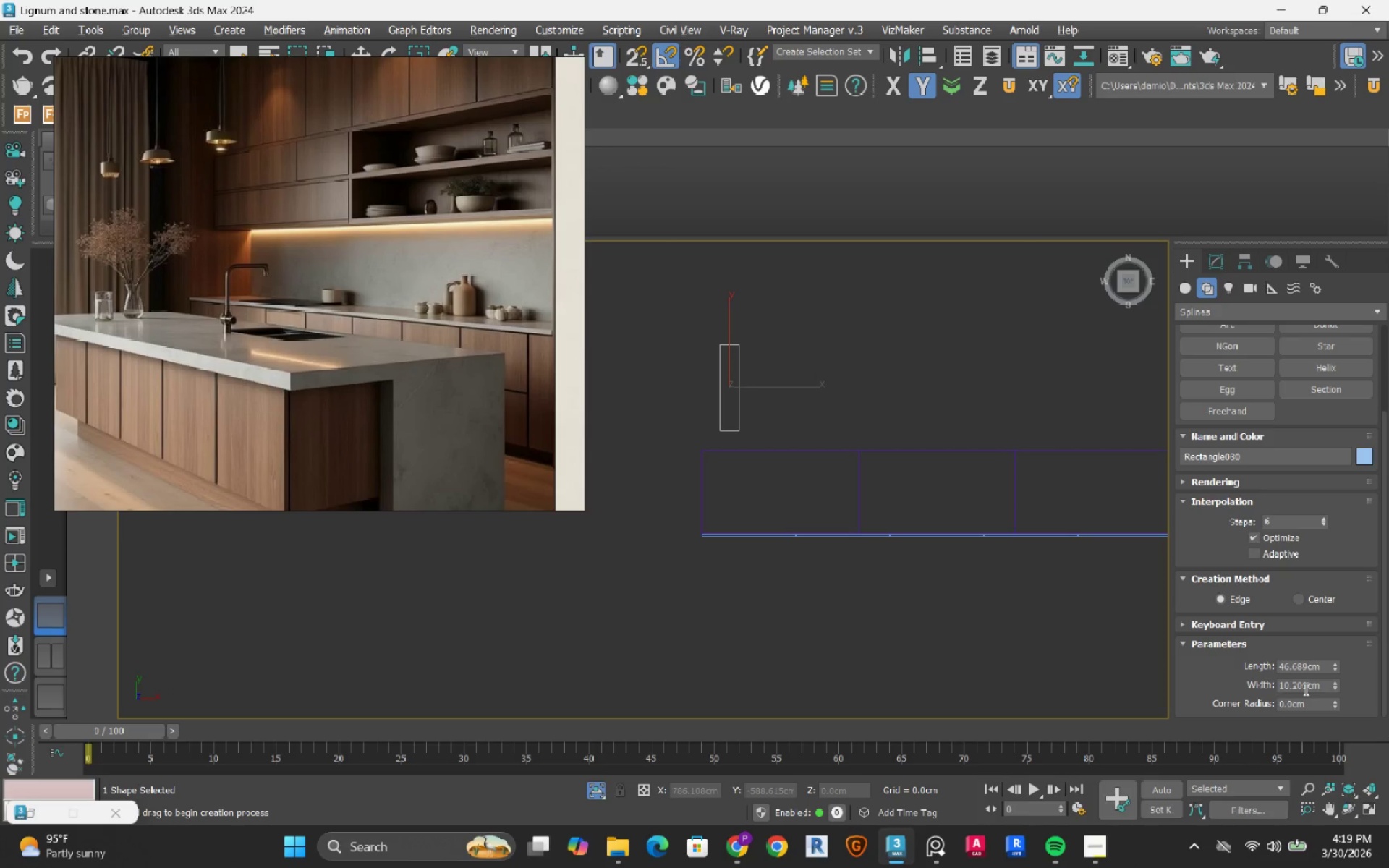 
double_click([1304, 689])
 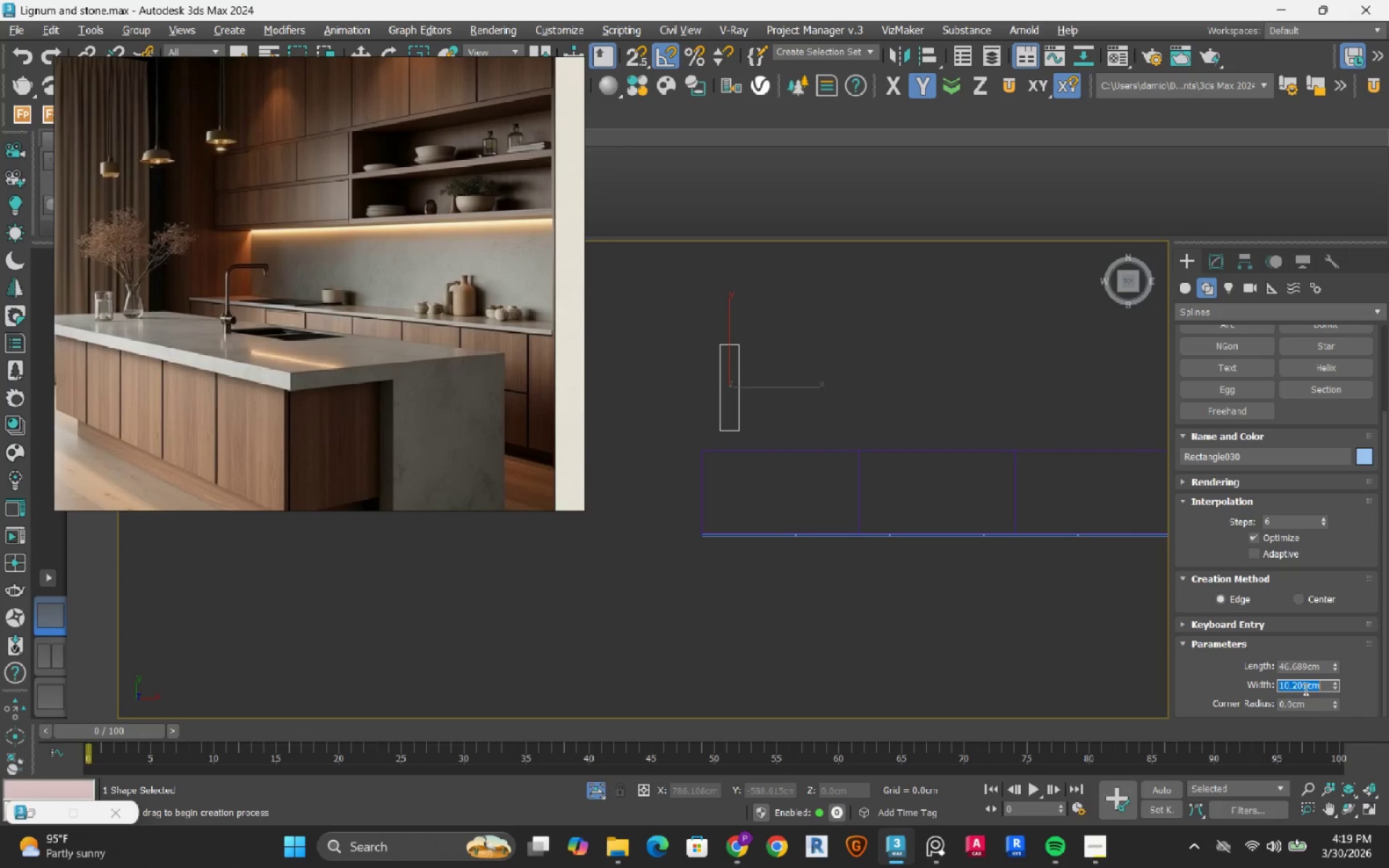 
key(Numpad2)
 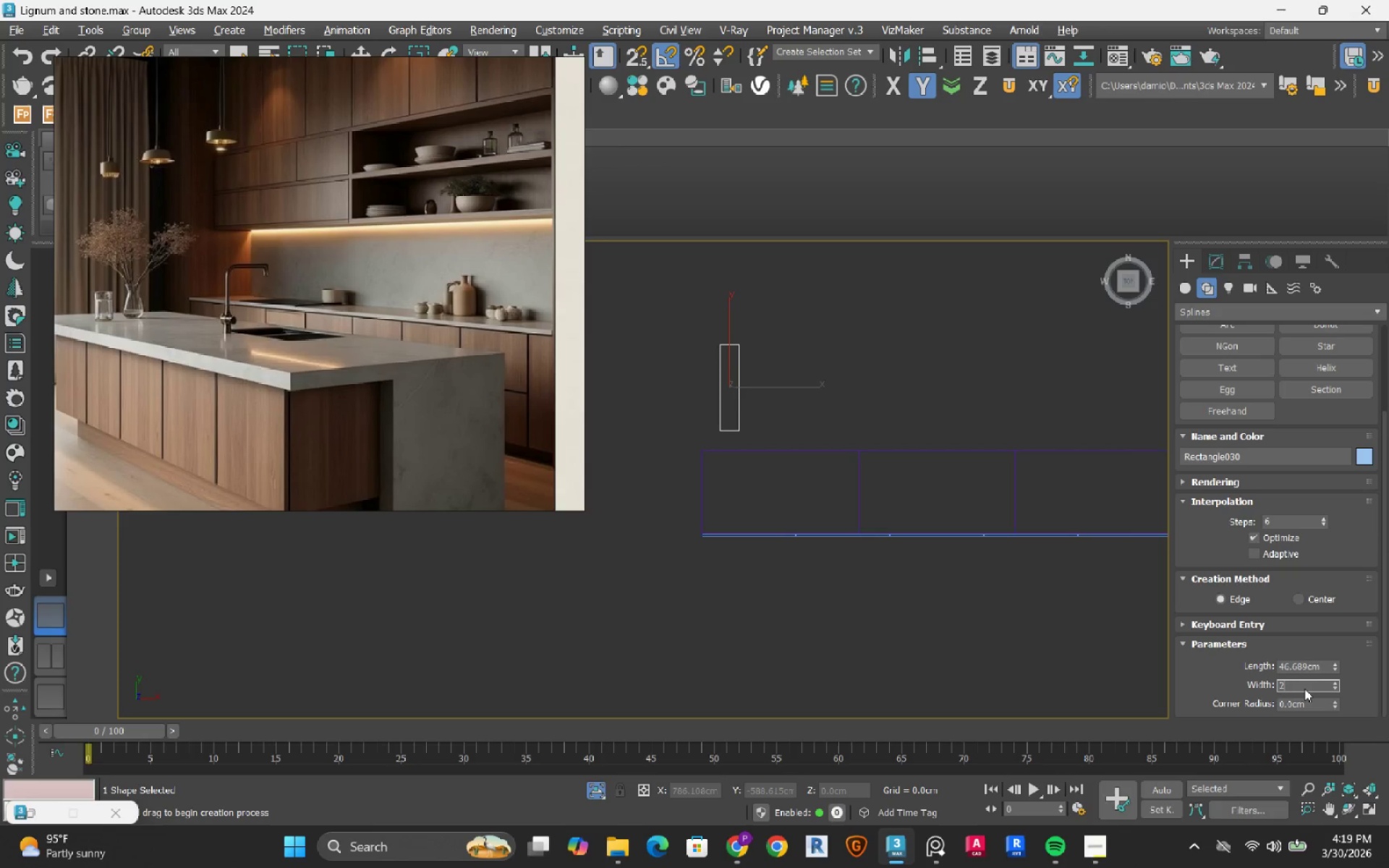 
key(NumpadEnter)
 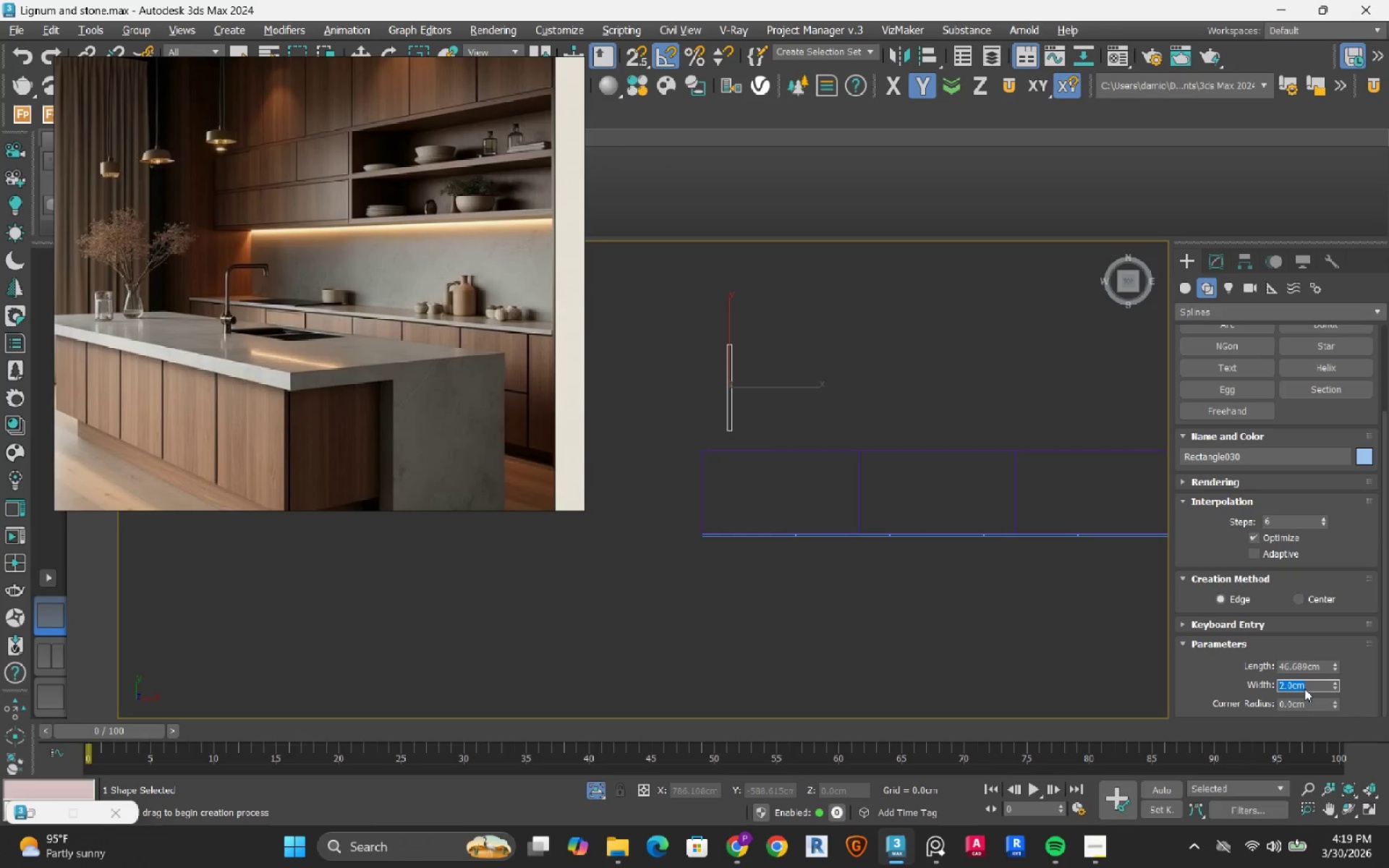 
key(Numpad3)
 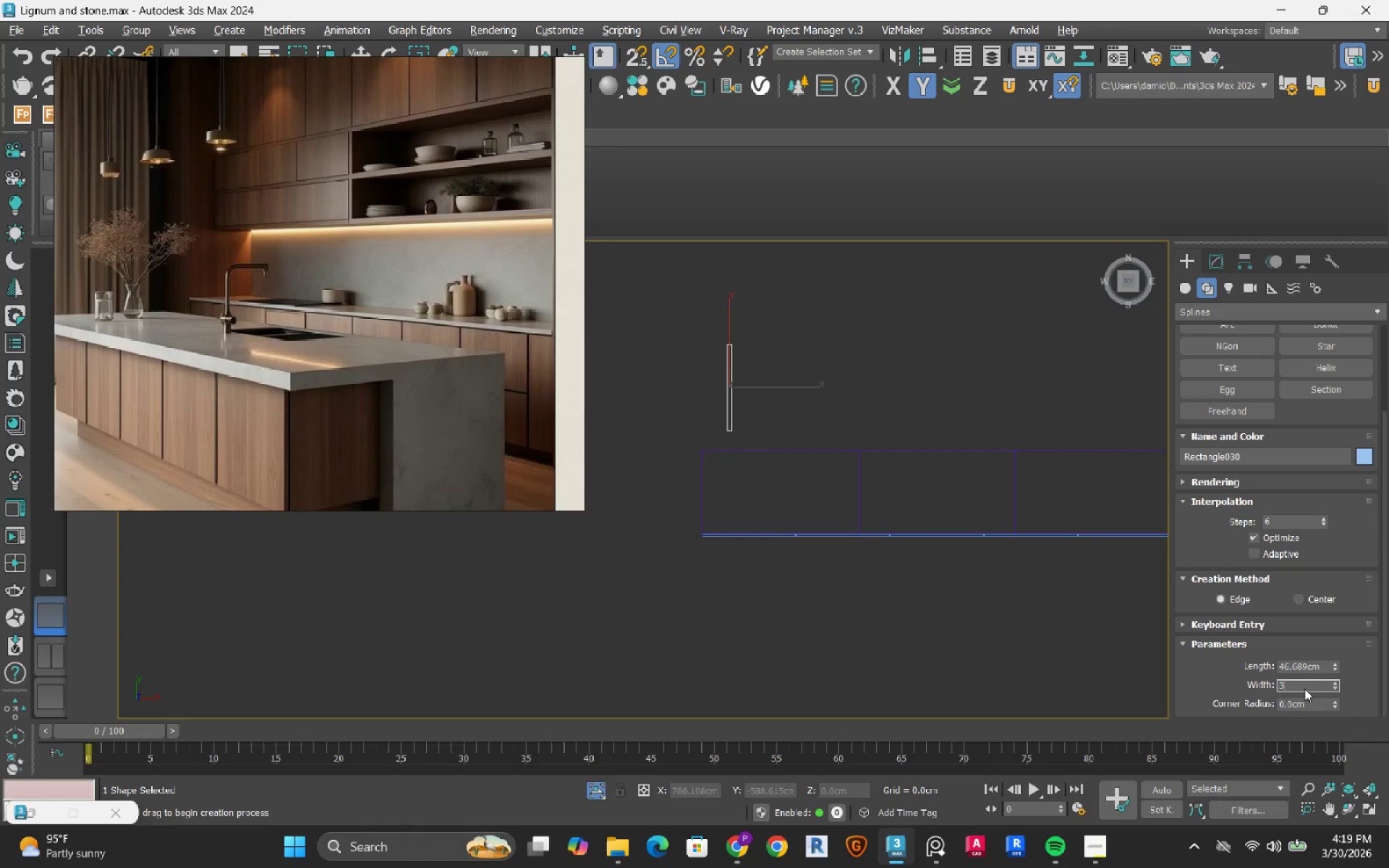 
key(NumpadEnter)
 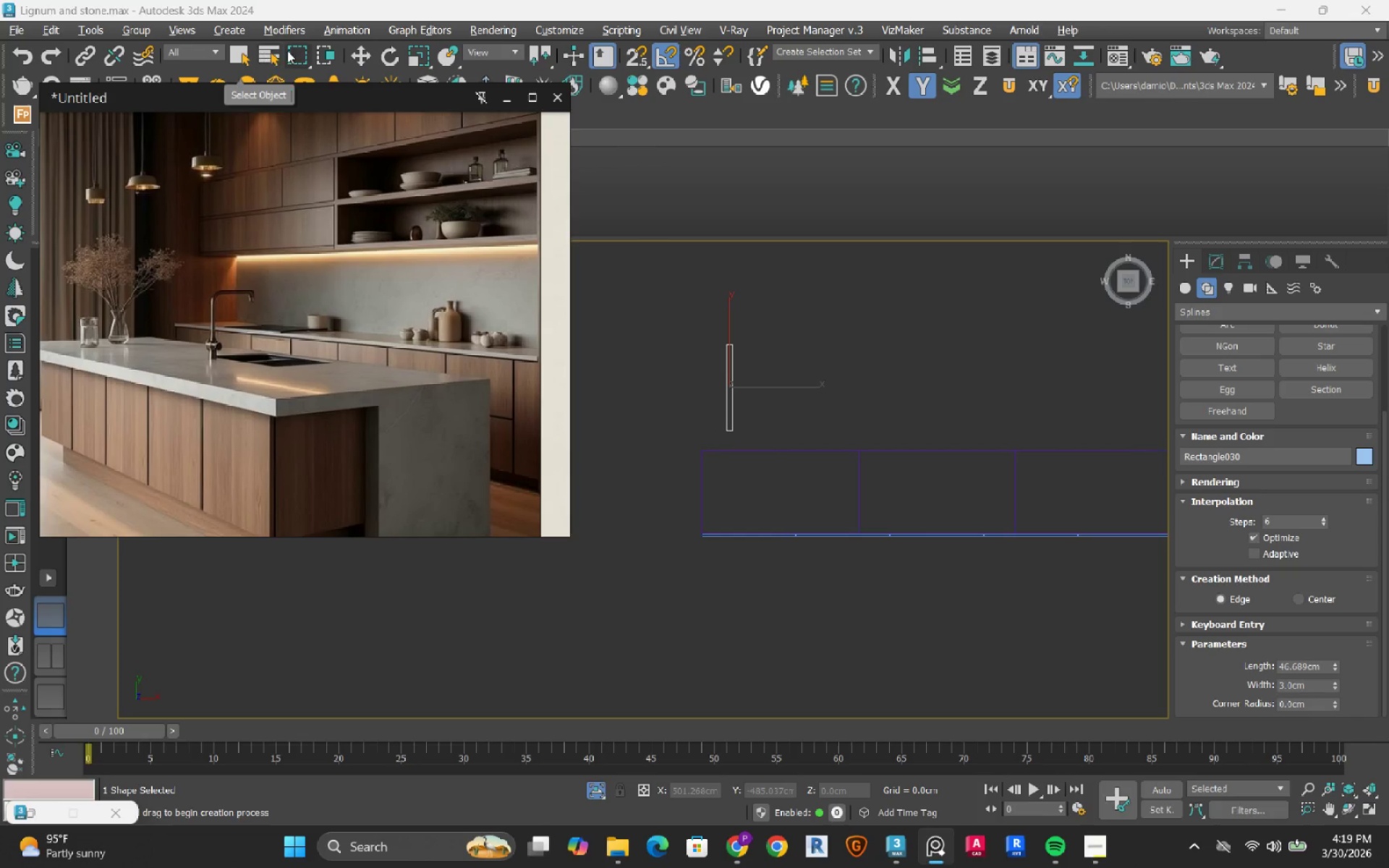 
left_click([365, 57])
 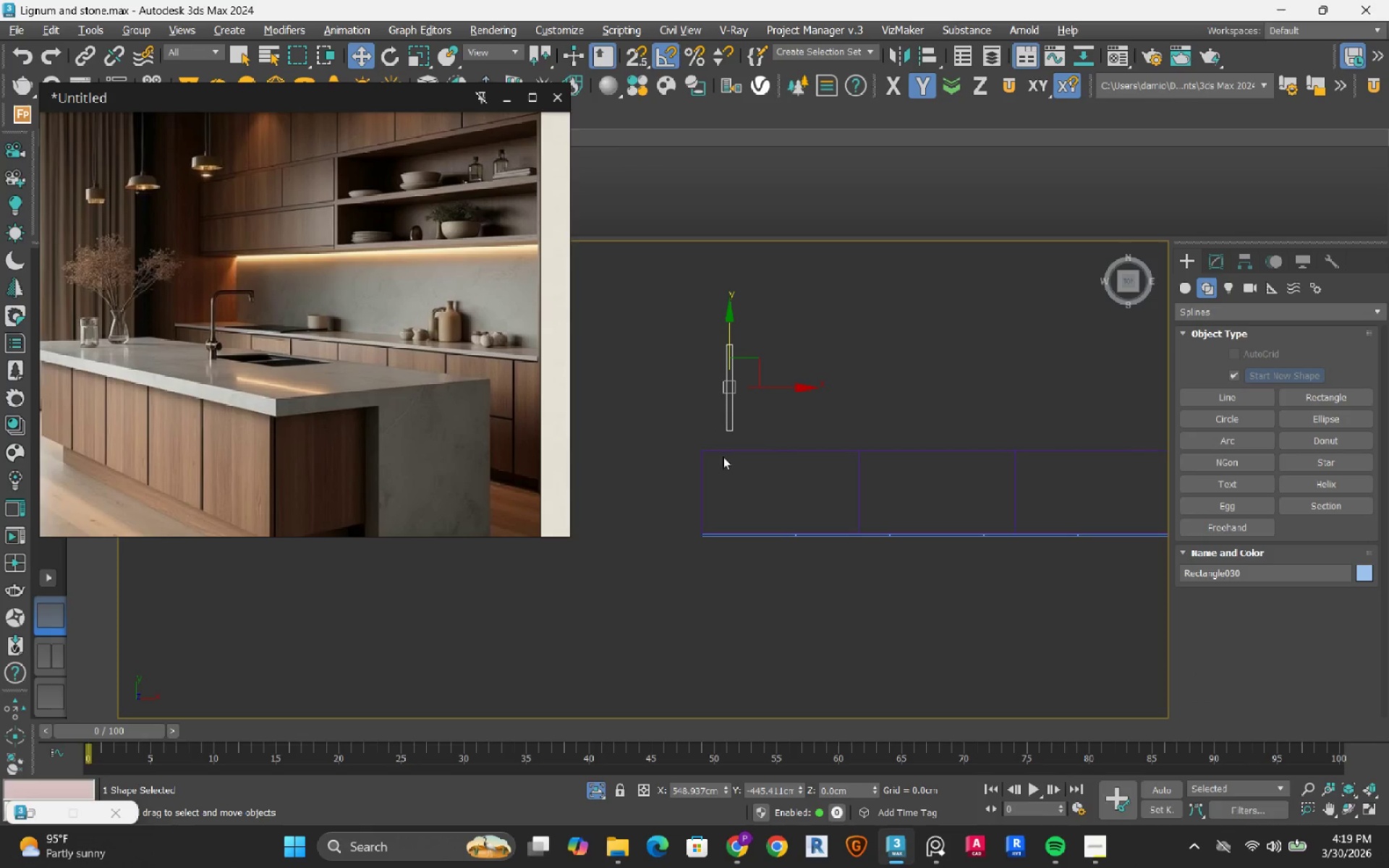 
scroll: coordinate [689, 391], scroll_direction: up, amount: 2.0
 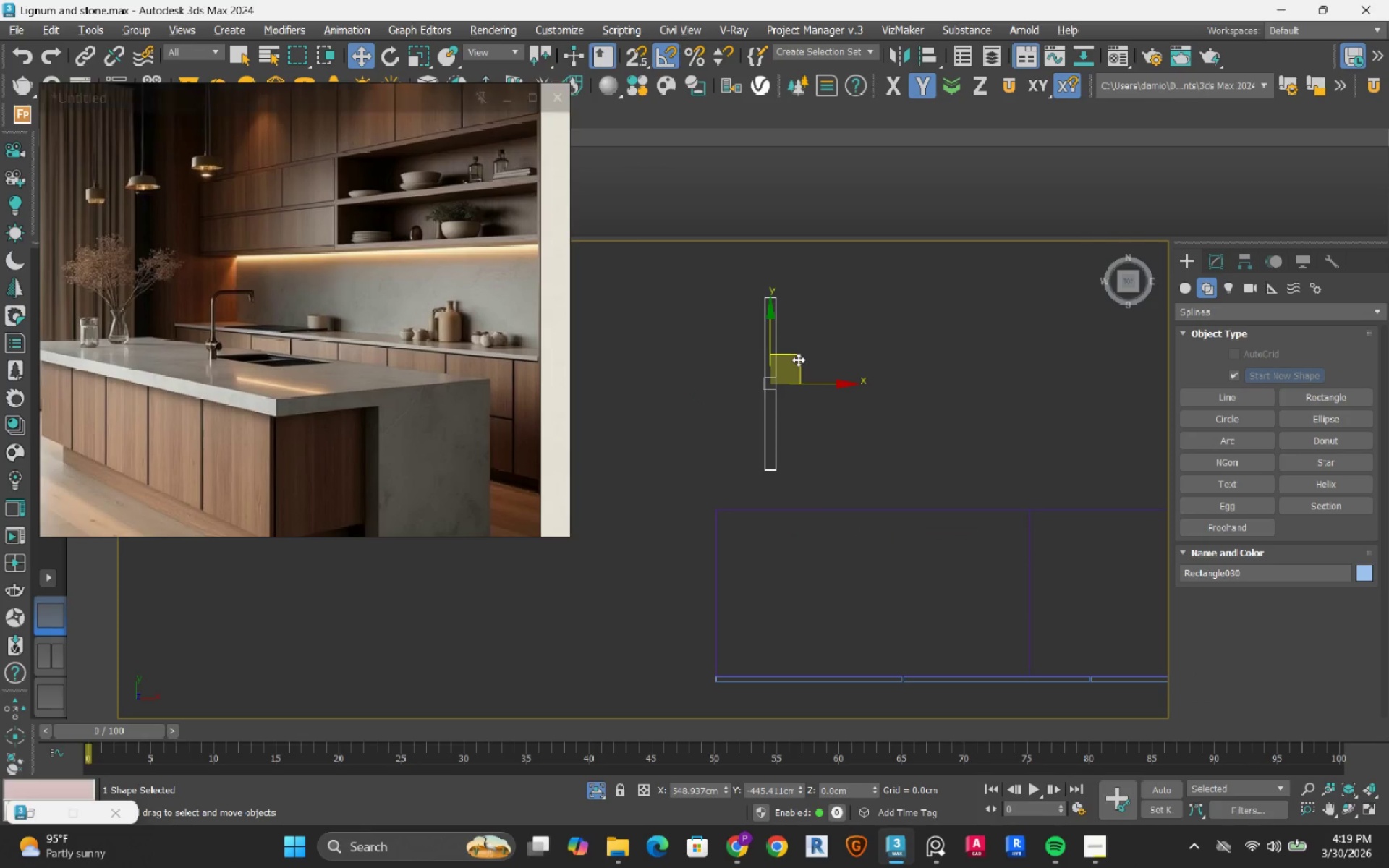 
left_click_drag(start_coordinate=[798, 359], to_coordinate=[760, 556])